 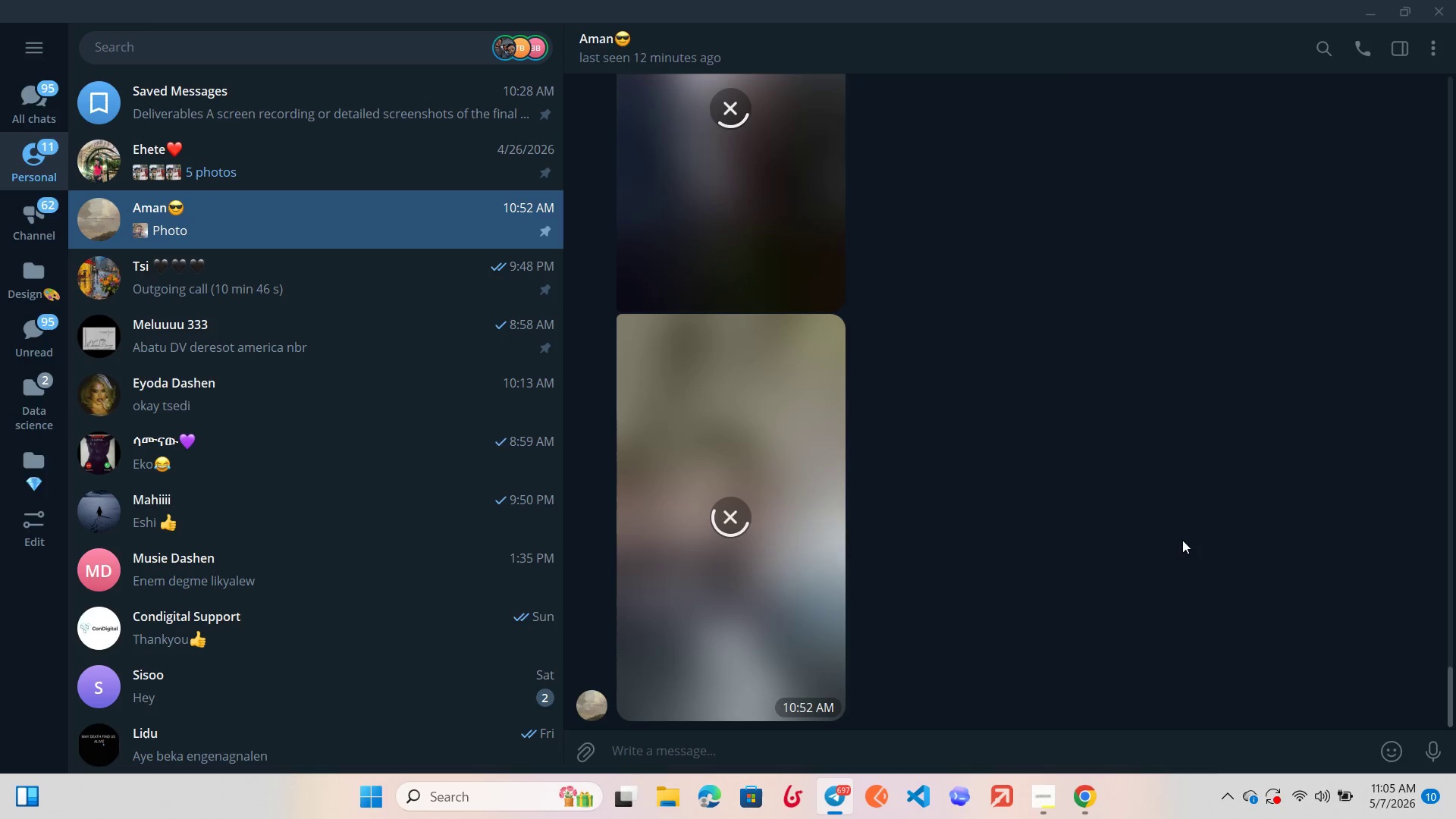 
scroll: coordinate [1182, 540], scroll_direction: up, amount: 2.0
 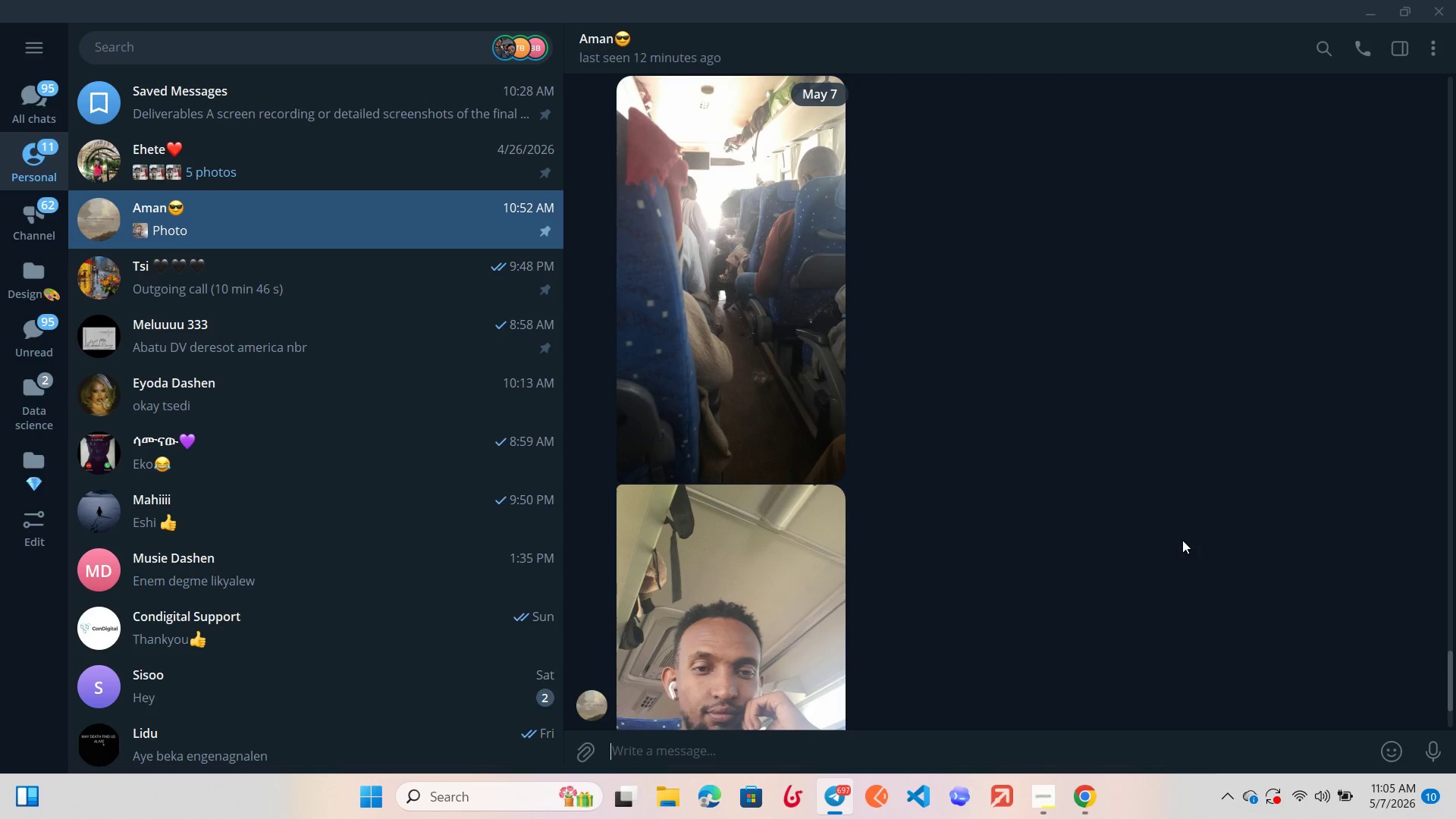 
scroll: coordinate [1182, 540], scroll_direction: down, amount: 4.0
 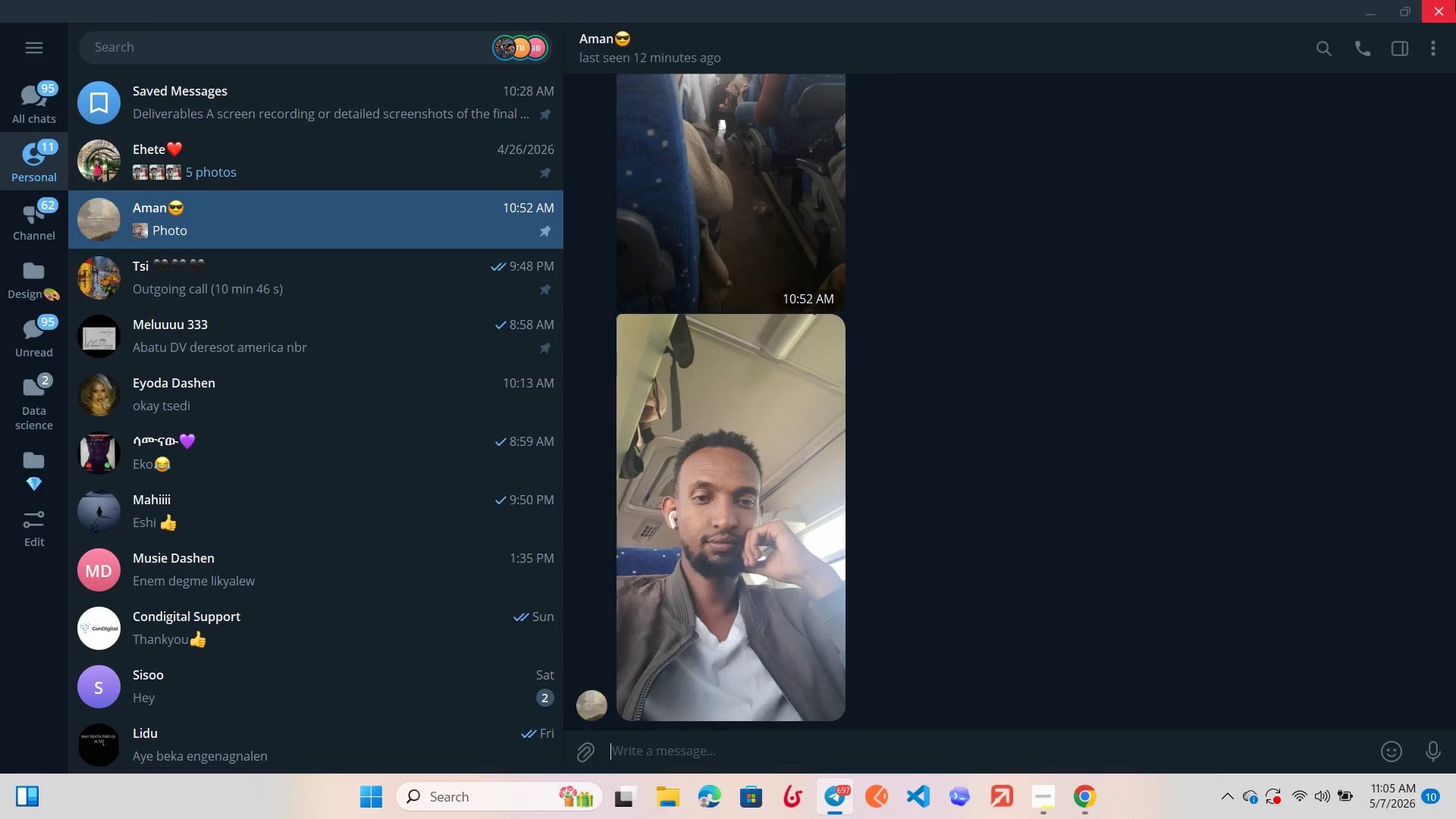 
left_click([1455, 0])
 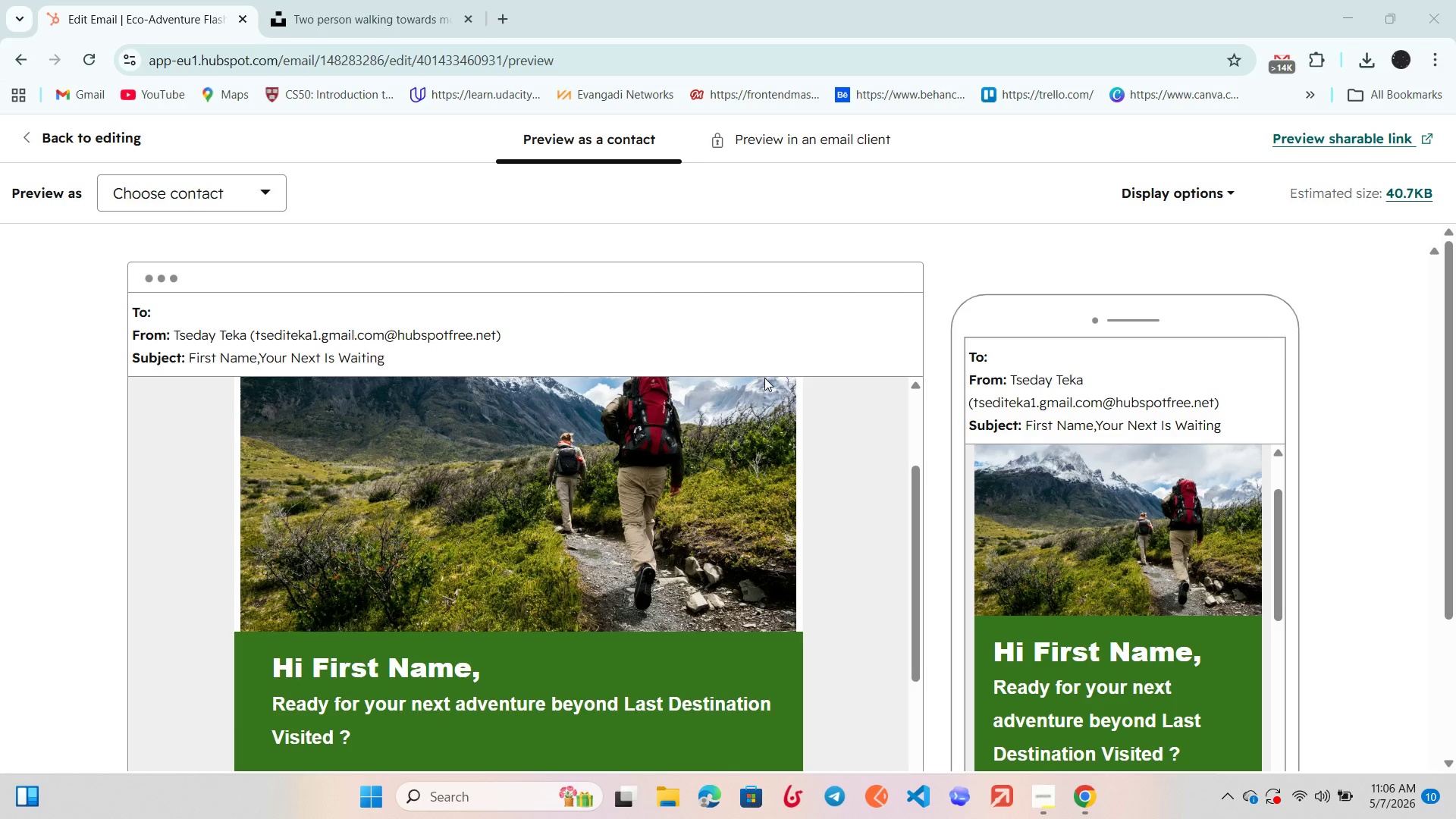 
wait(22.14)
 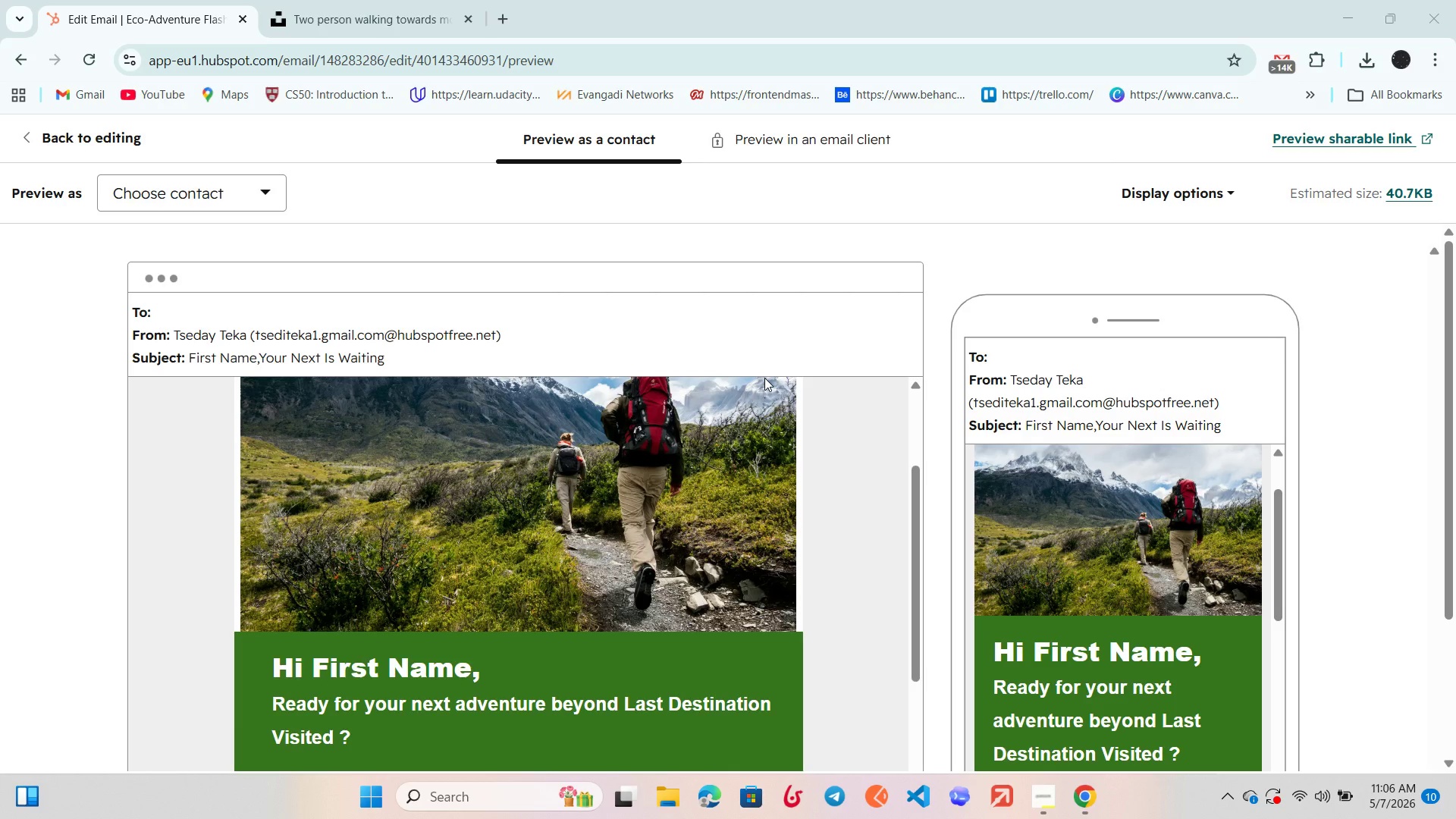 
scroll: coordinate [634, 486], scroll_direction: down, amount: 2.0
 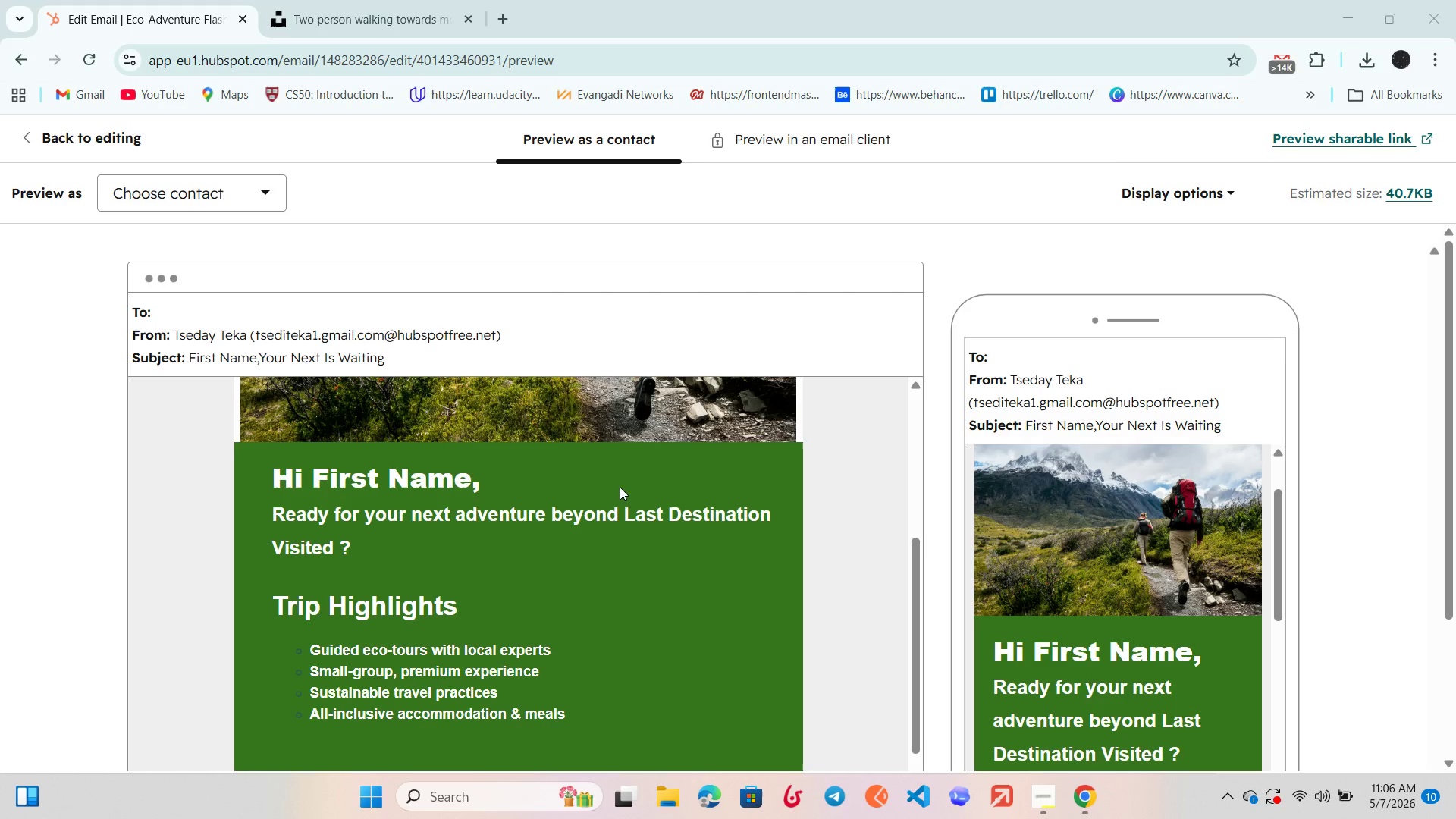 
left_click_drag(start_coordinate=[620, 487], to_coordinate=[663, 614])
 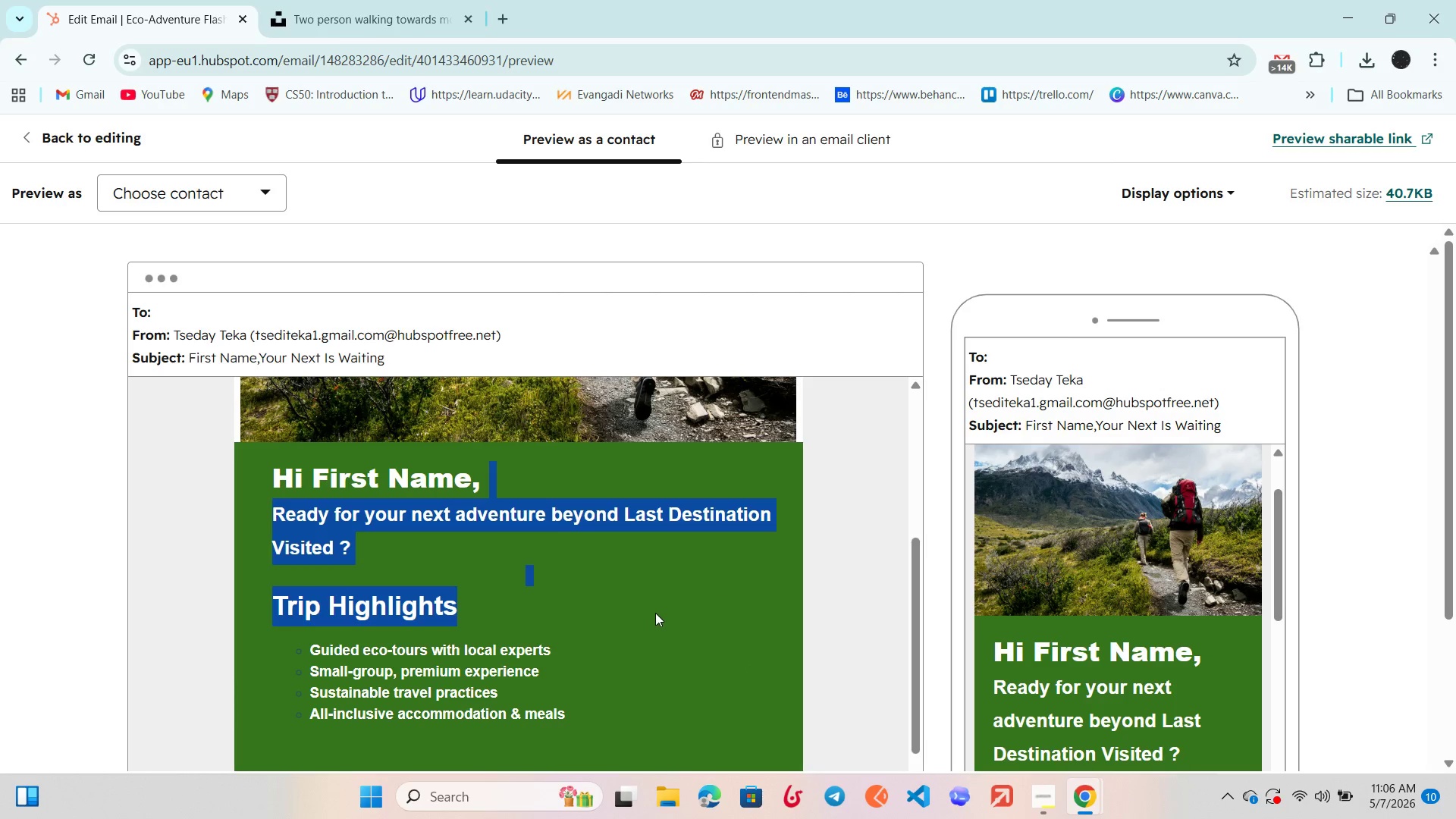 
left_click([655, 613])
 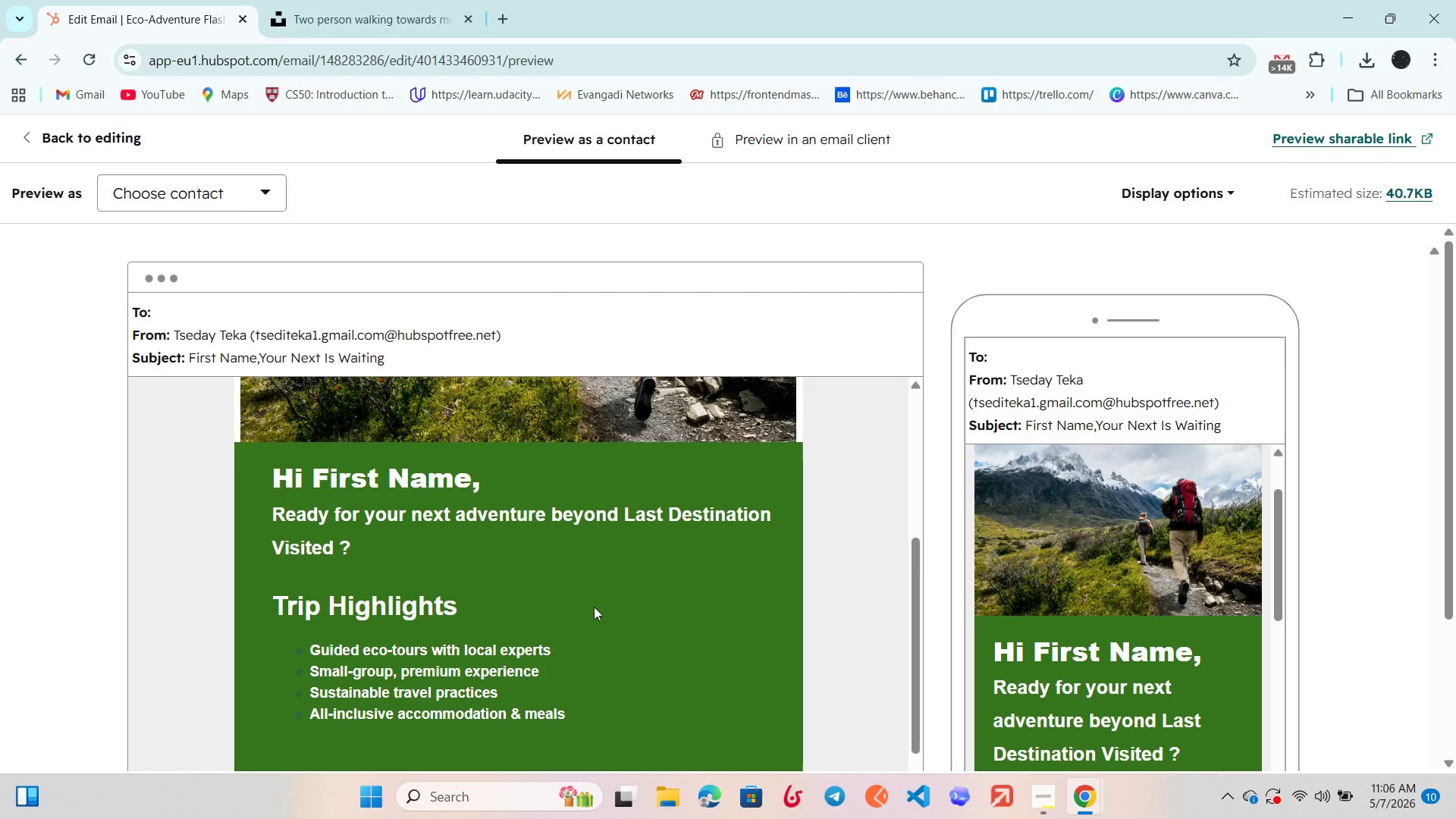 
wait(23.49)
 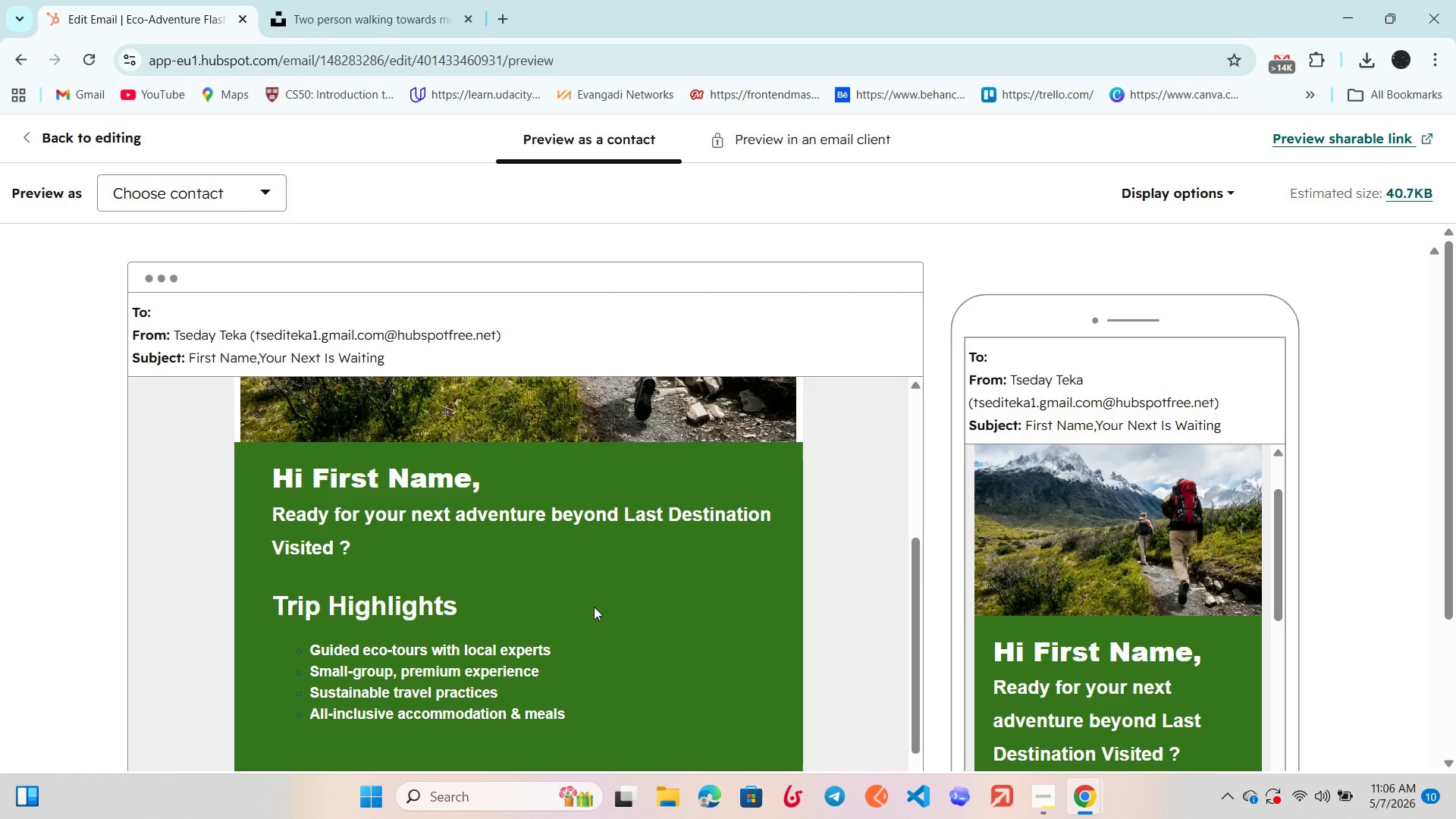 
left_click_drag(start_coordinate=[613, 602], to_coordinate=[316, 475])
 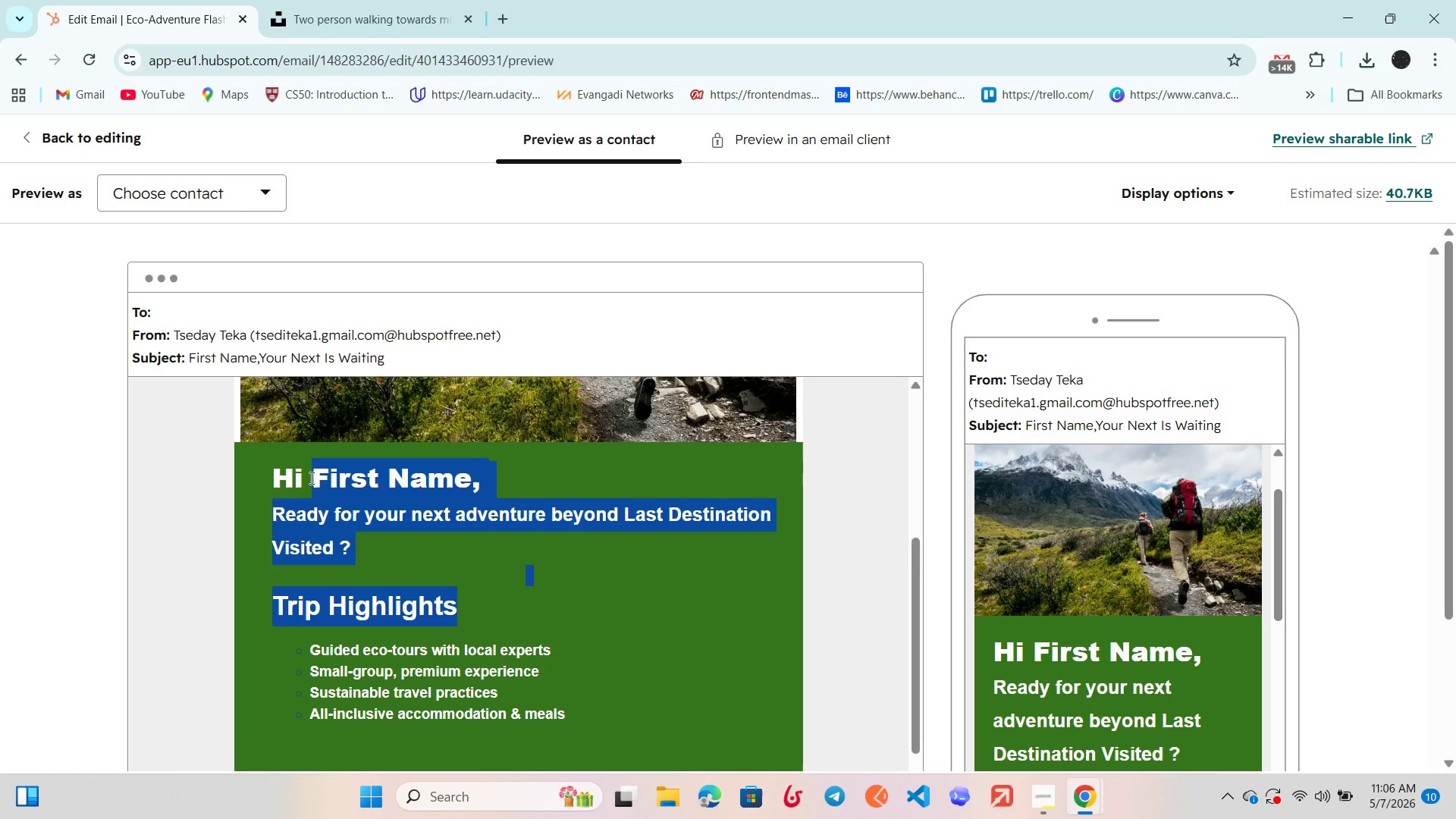 
left_click([310, 478])
 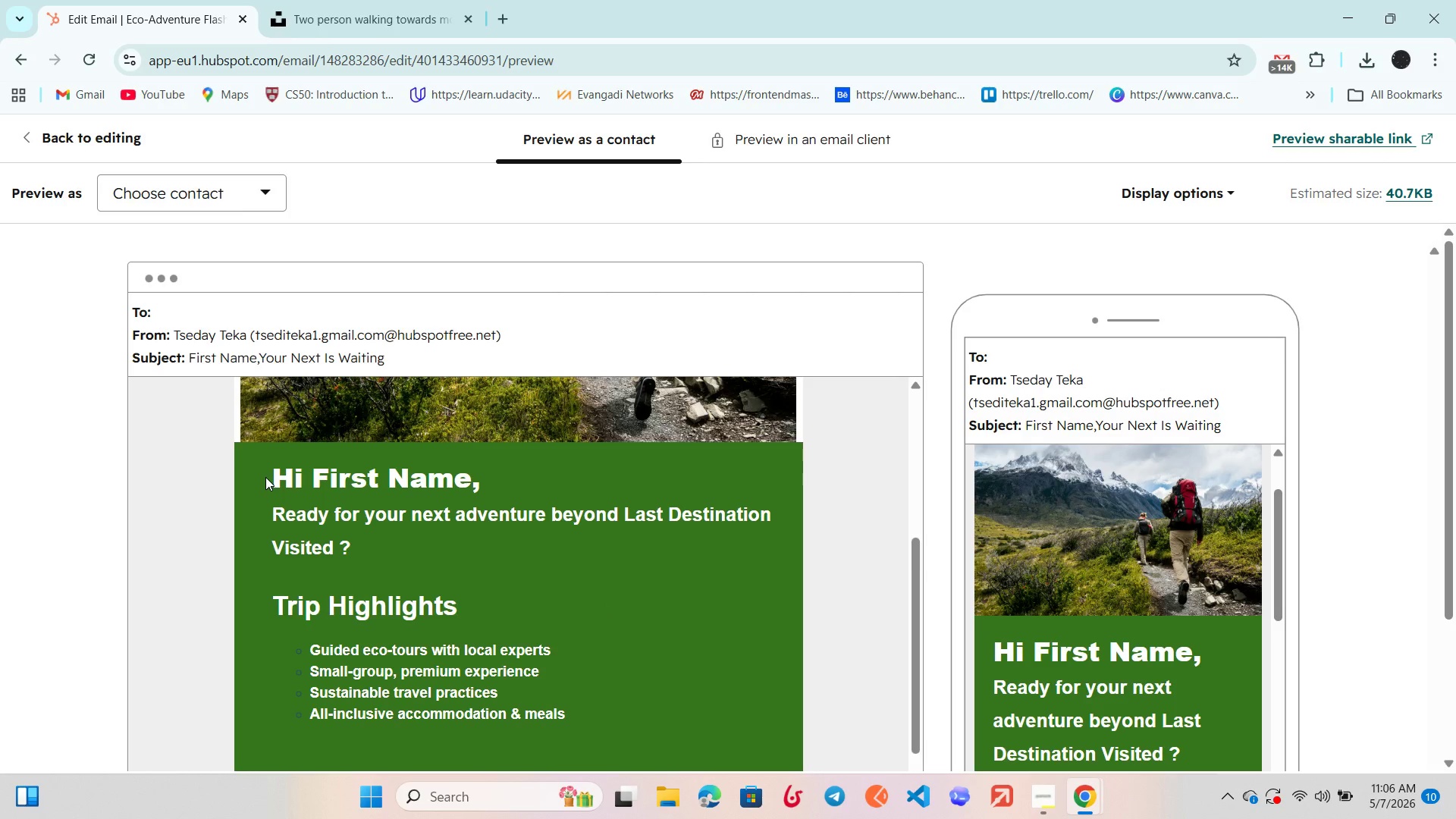 
left_click_drag(start_coordinate=[263, 477], to_coordinate=[392, 588])
 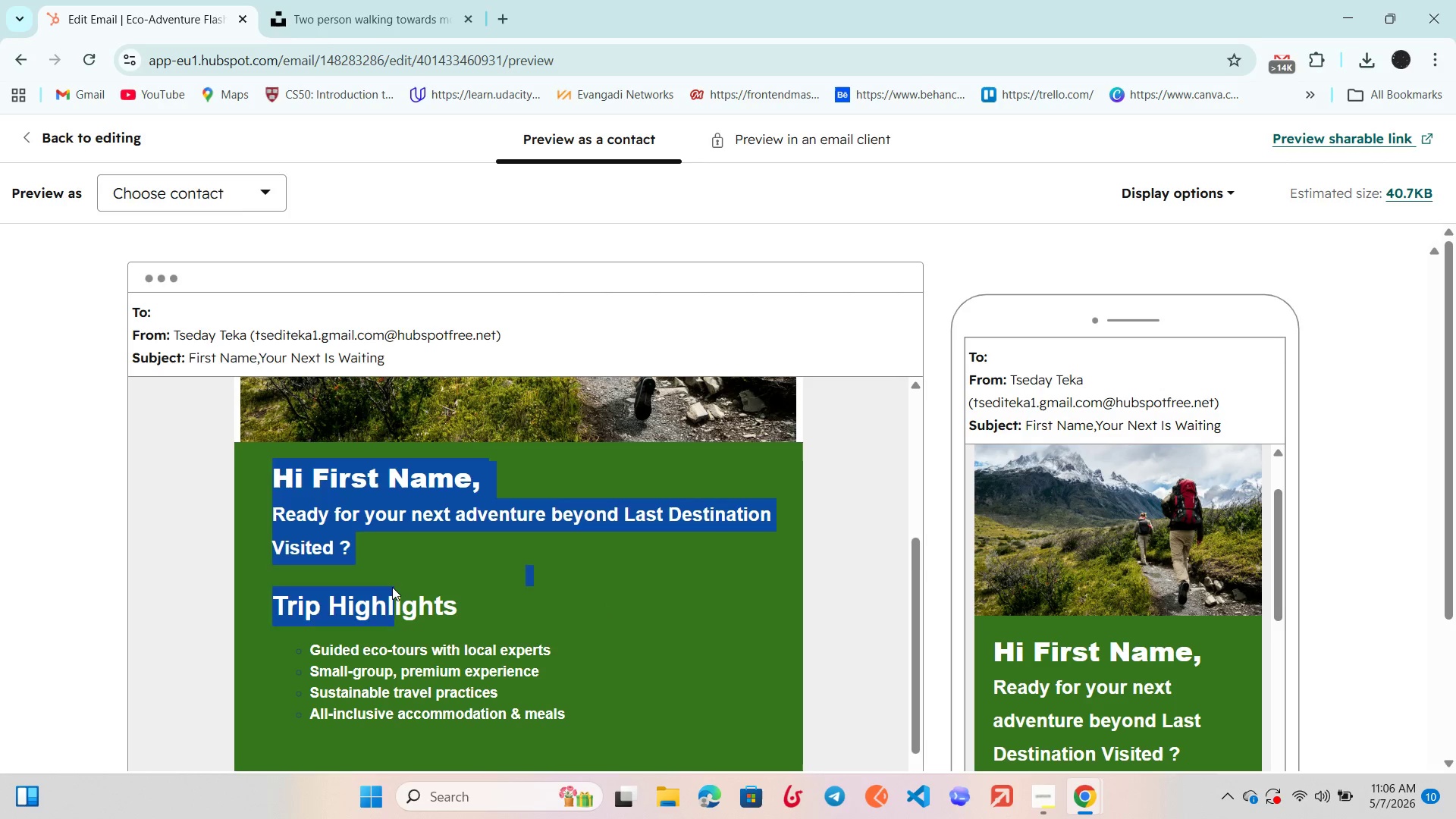 
left_click([392, 587])
 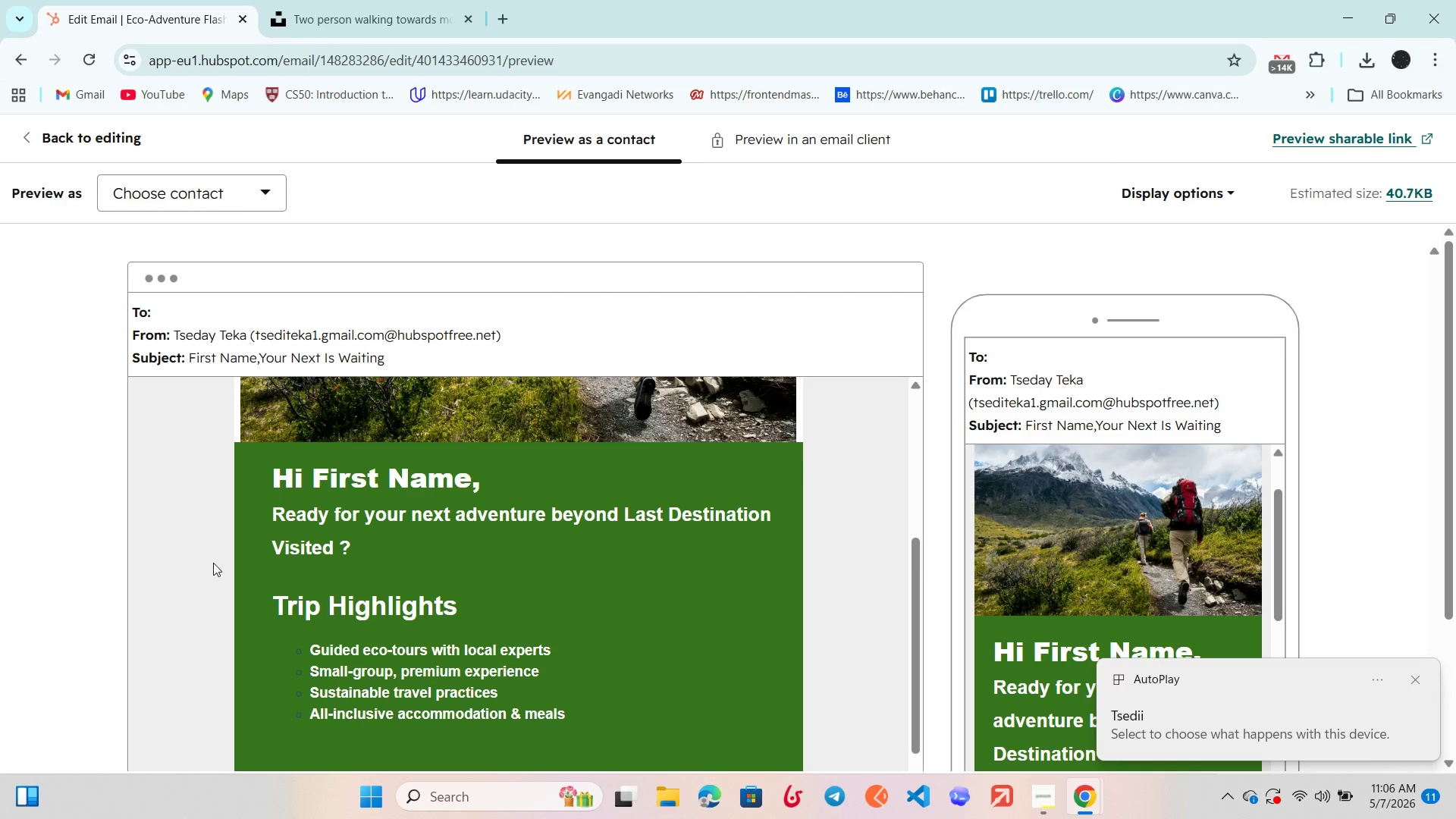 
wait(17.47)
 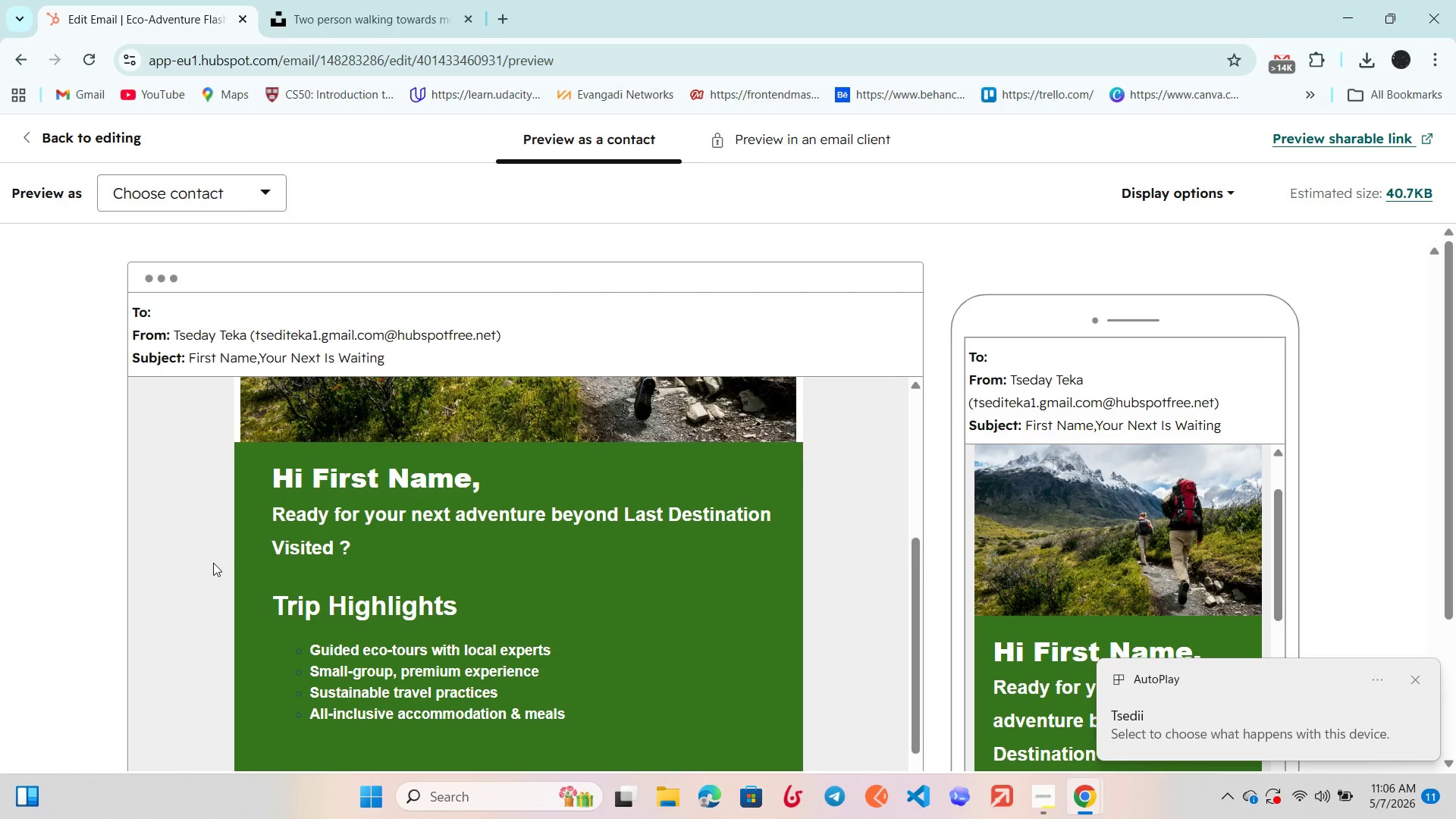 
scroll: coordinate [747, 540], scroll_direction: down, amount: 7.0
 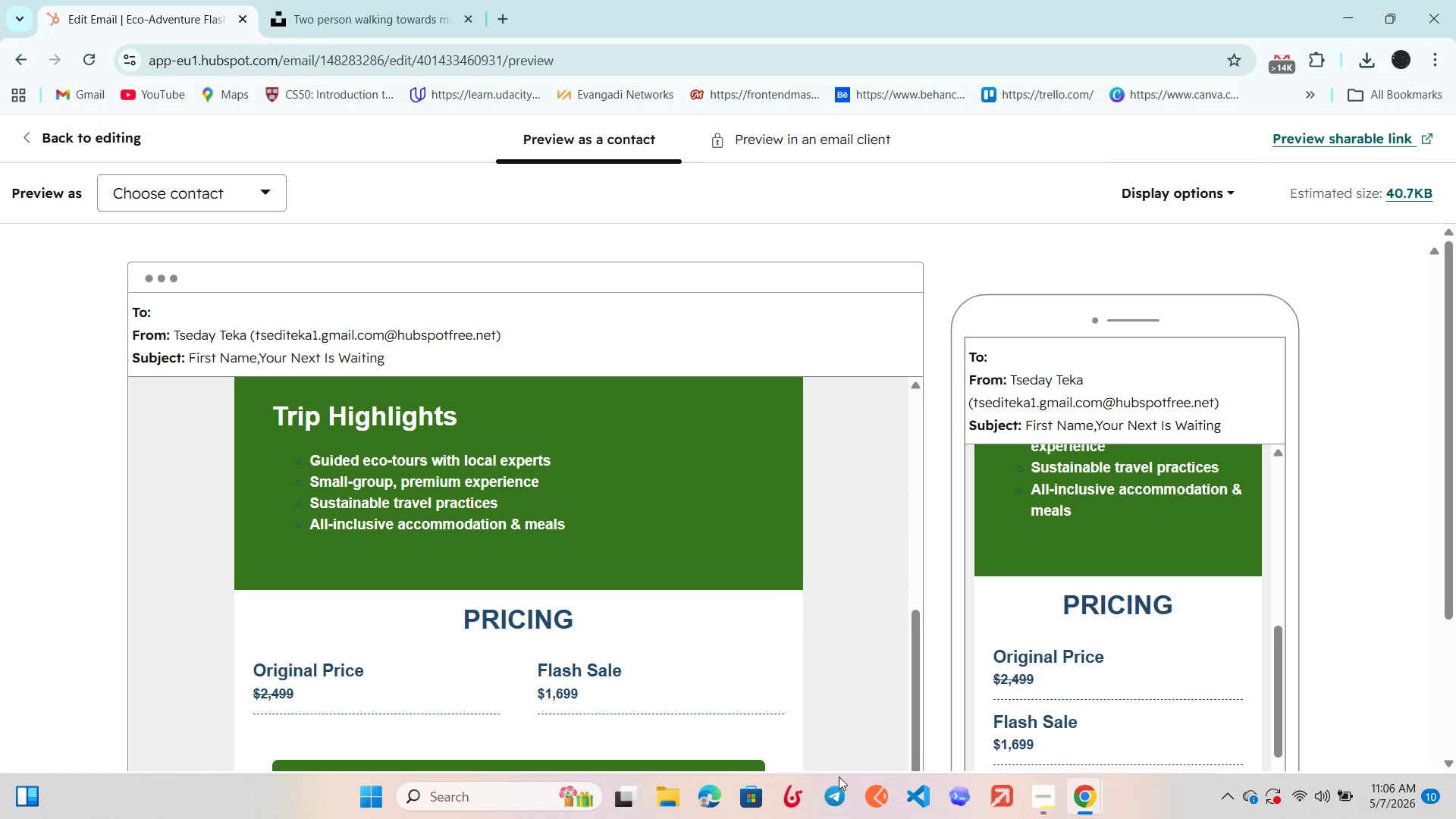 
left_click([836, 789])
 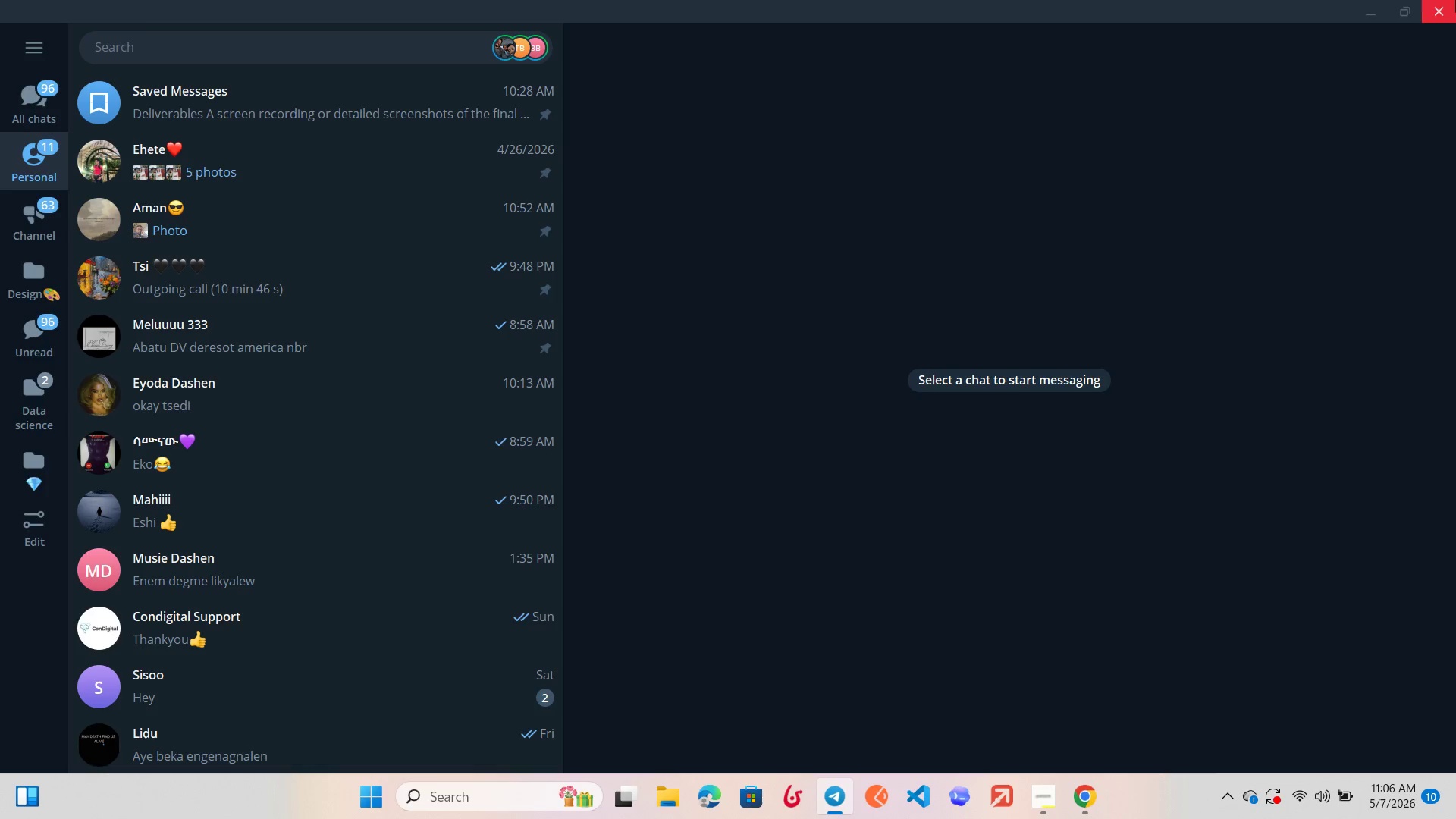 
left_click([1455, 0])
 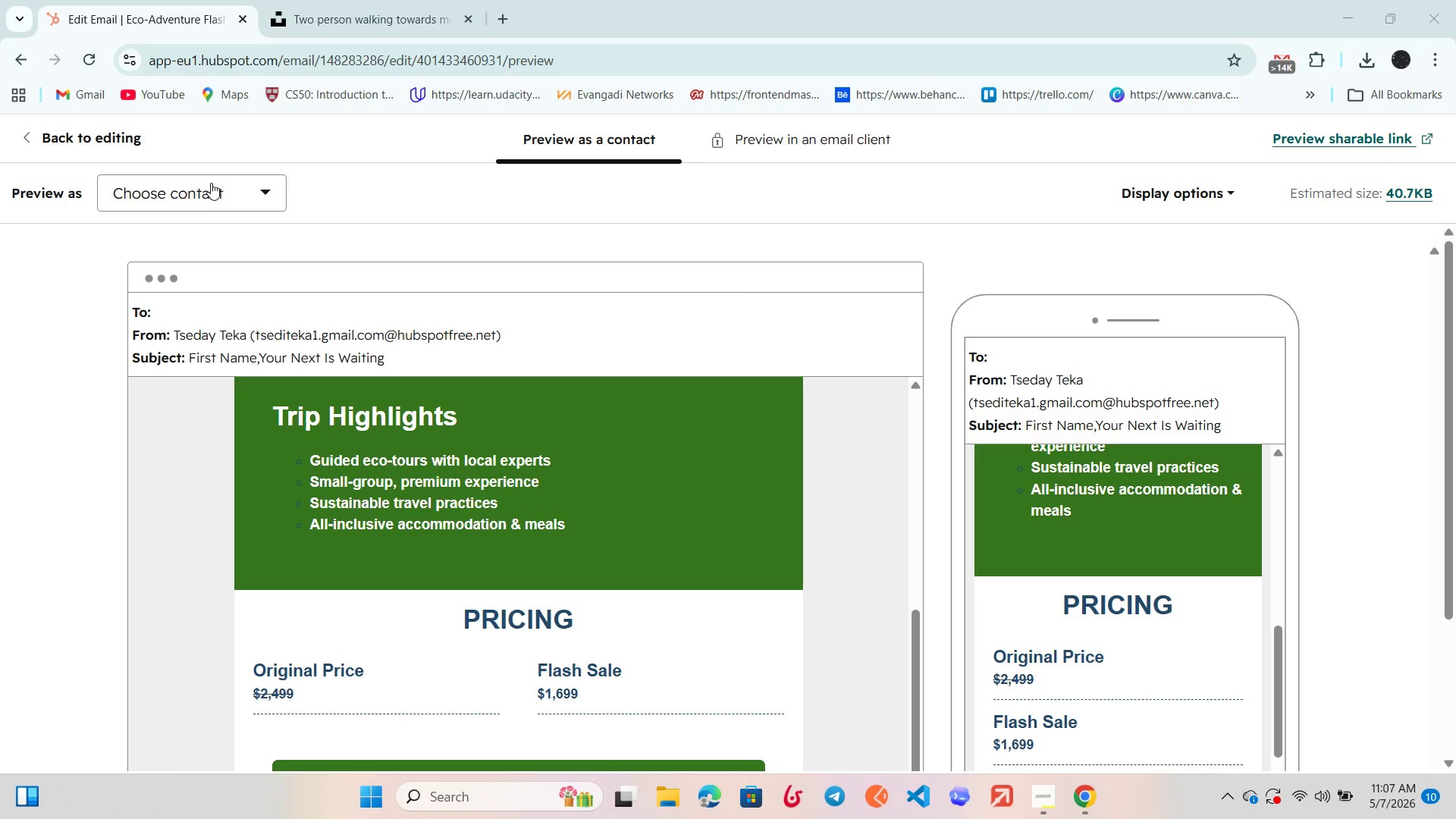 
double_click([119, 137])
 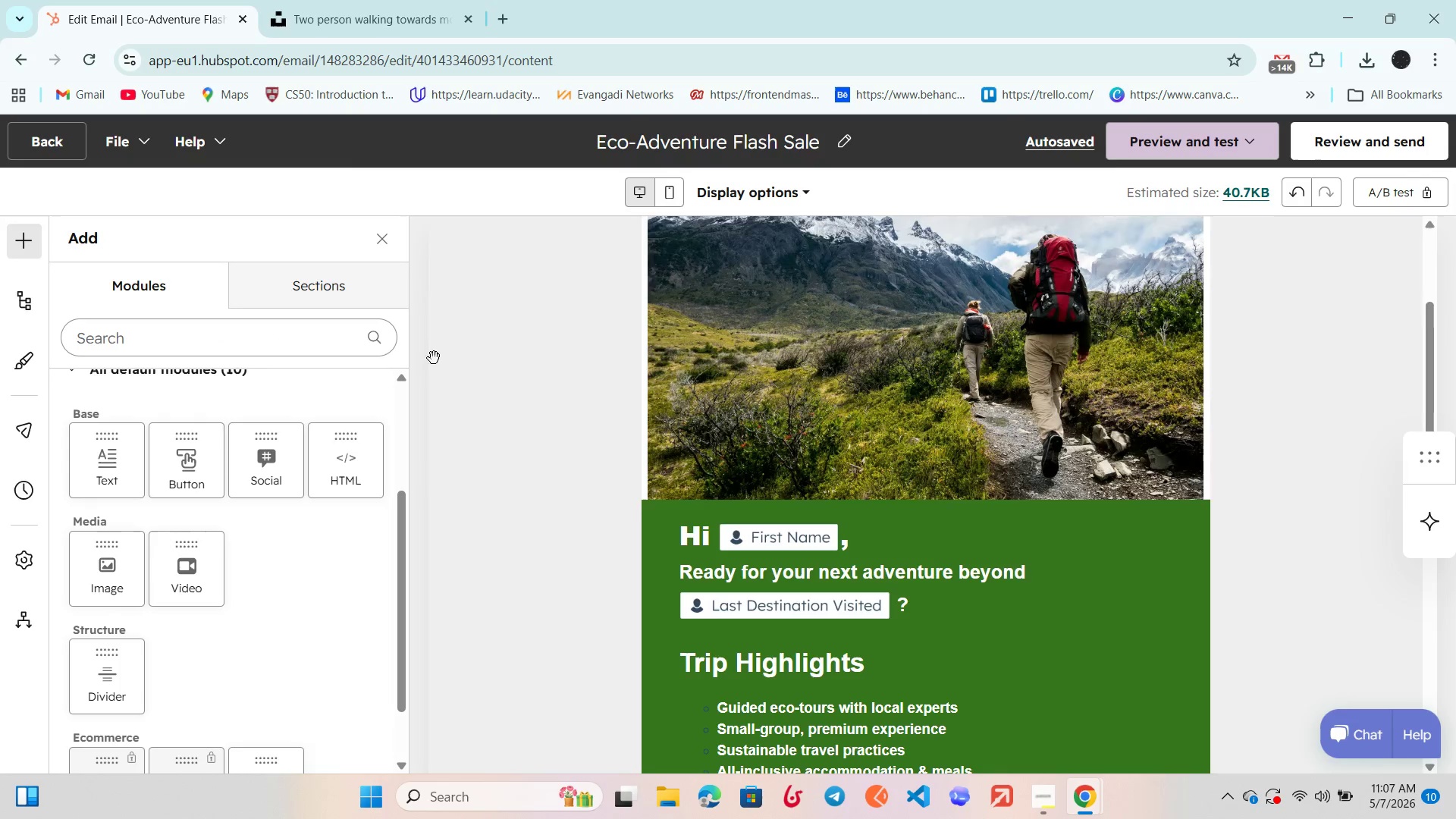 
scroll: coordinate [460, 406], scroll_direction: down, amount: 5.0
 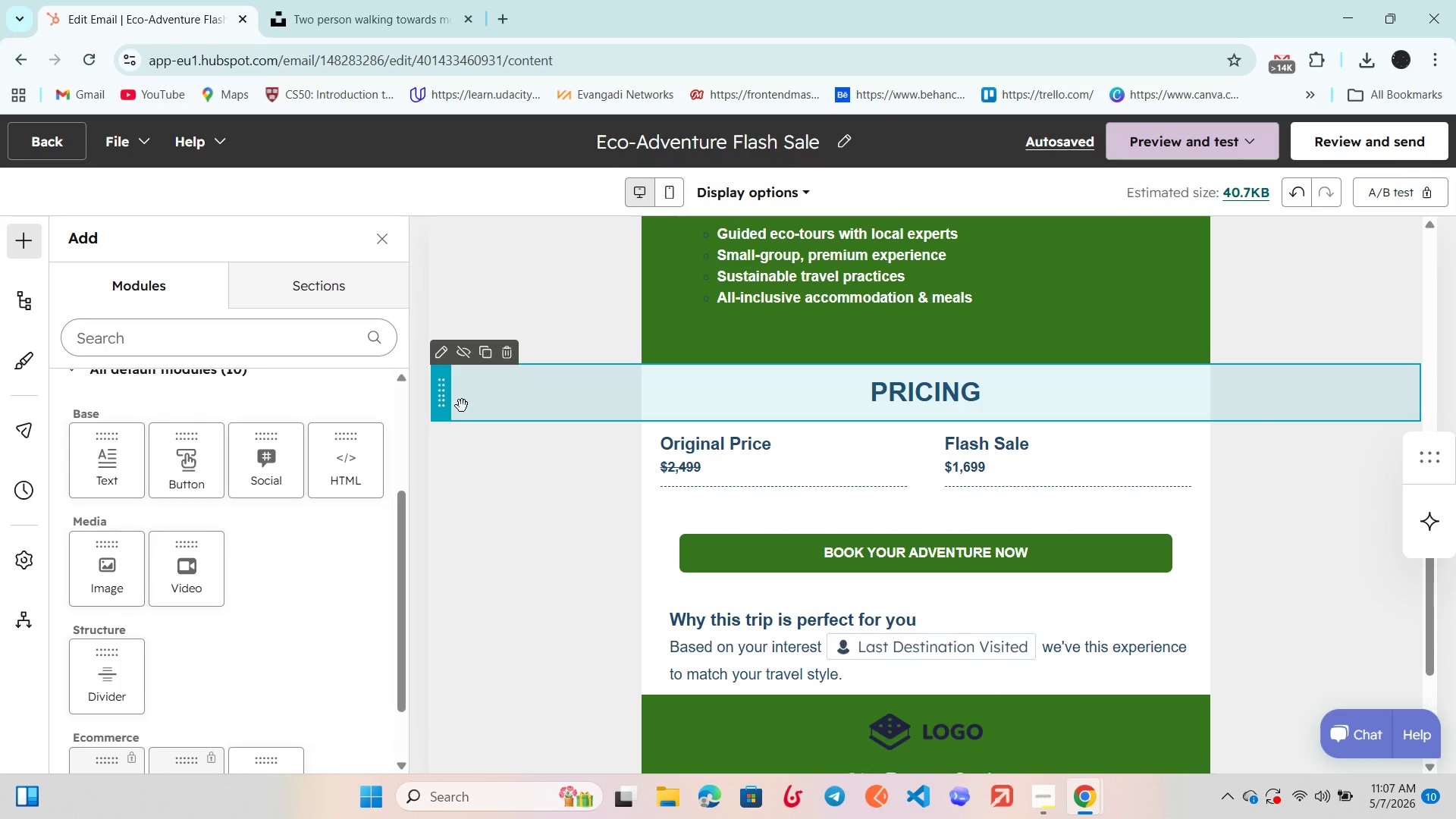 
scroll: coordinate [462, 406], scroll_direction: none, amount: 0.0
 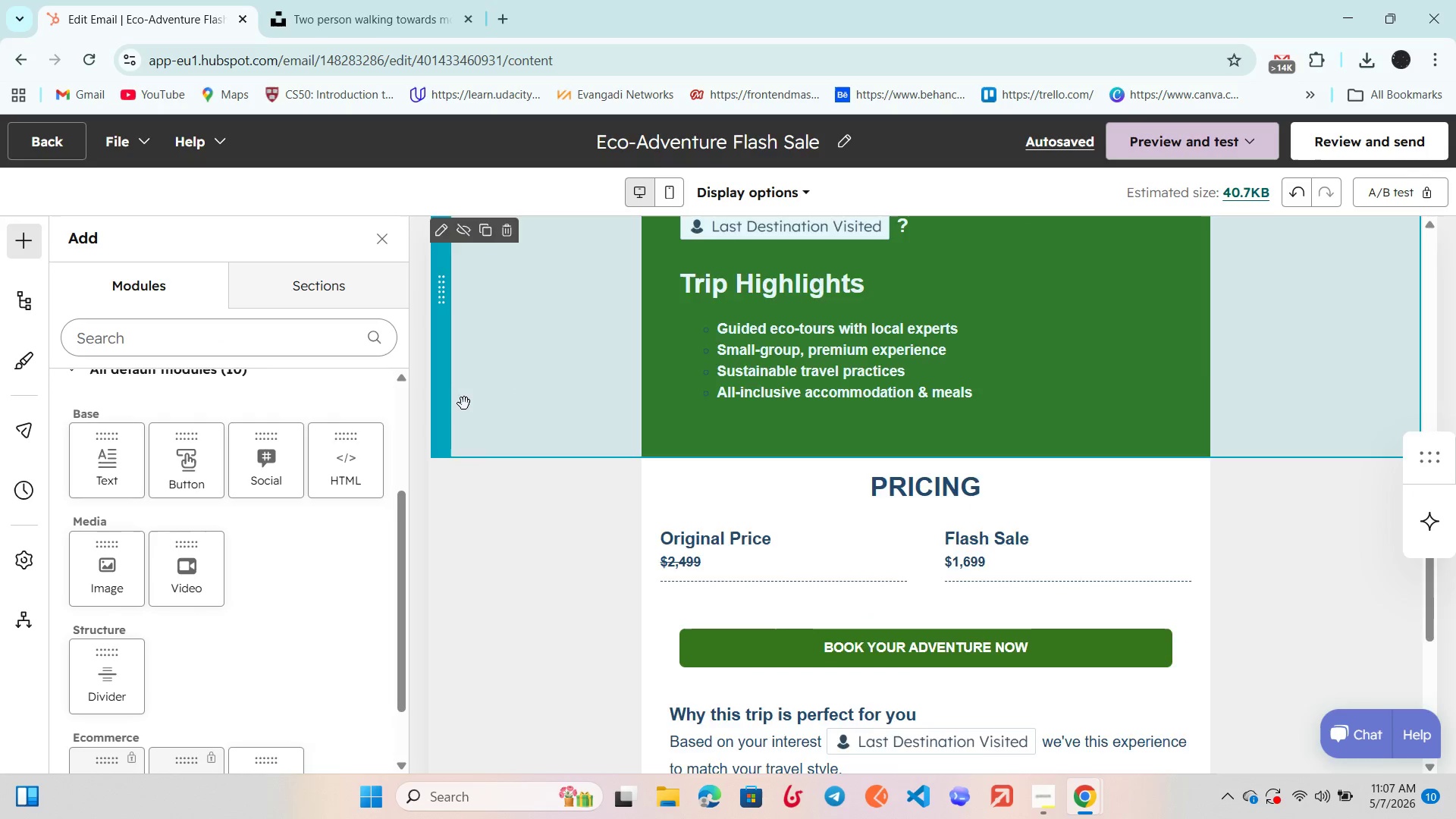 
scroll: coordinate [464, 403], scroll_direction: down, amount: 1.0
 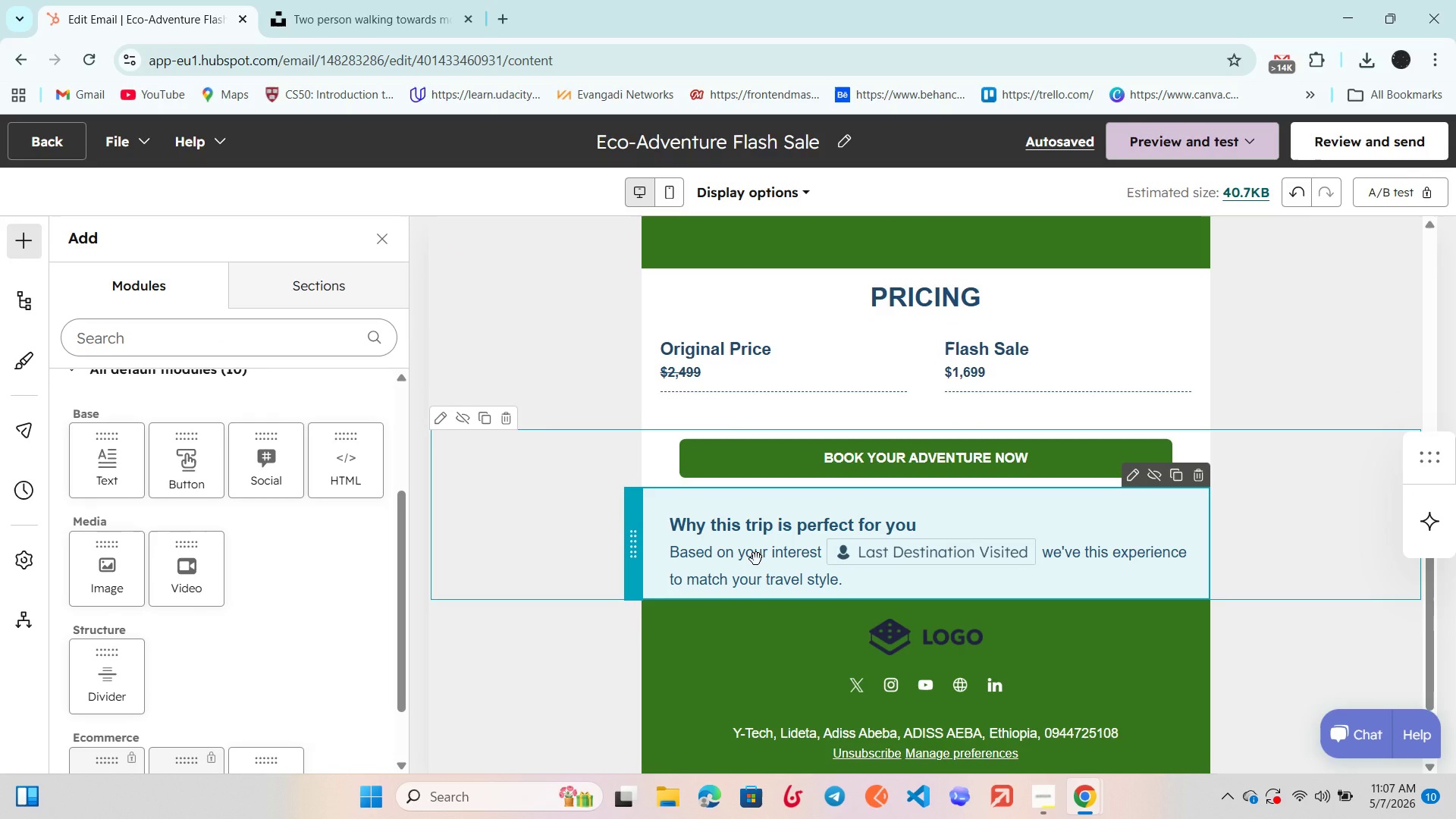 
double_click([756, 559])
 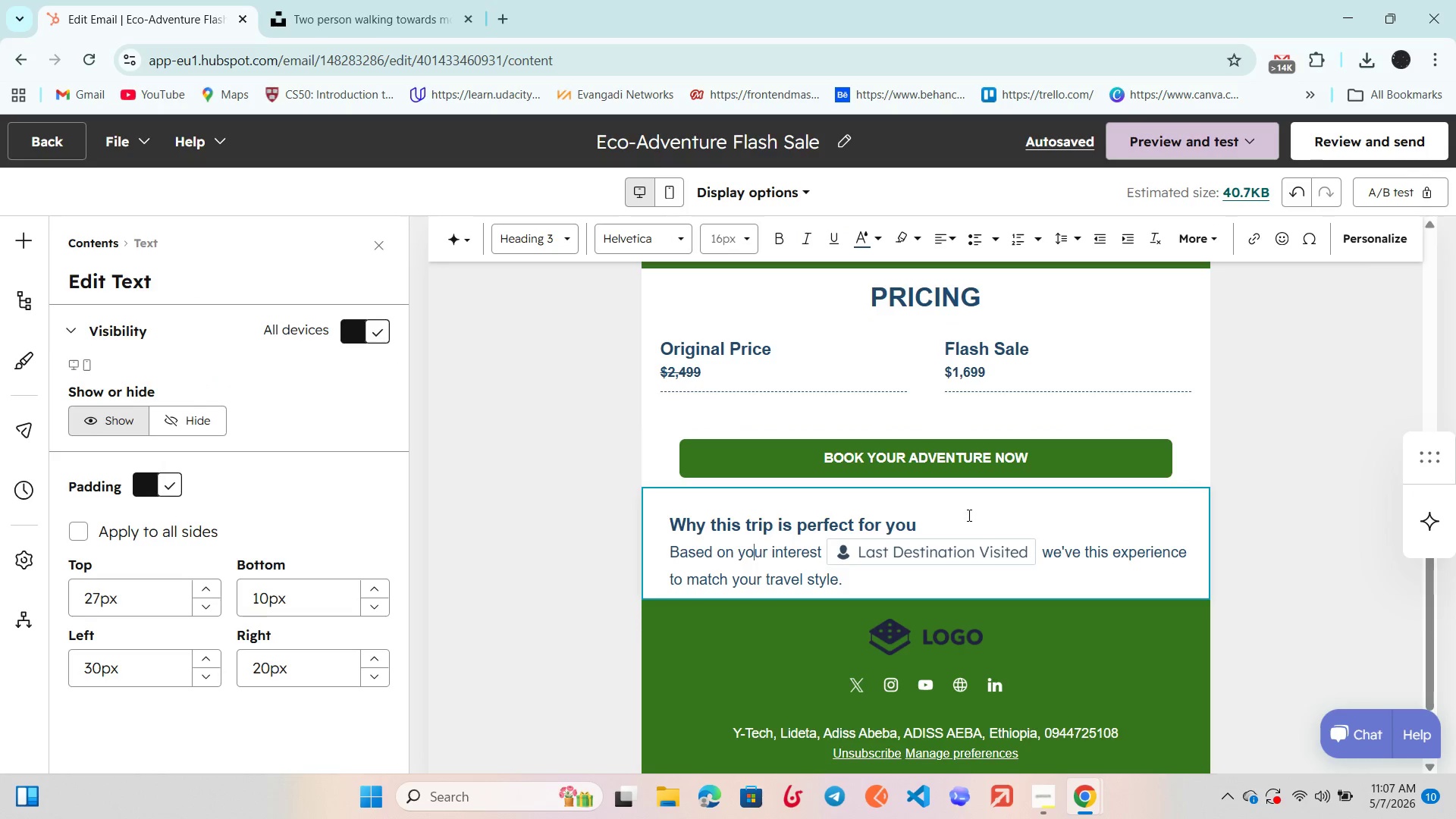 
left_click([953, 524])
 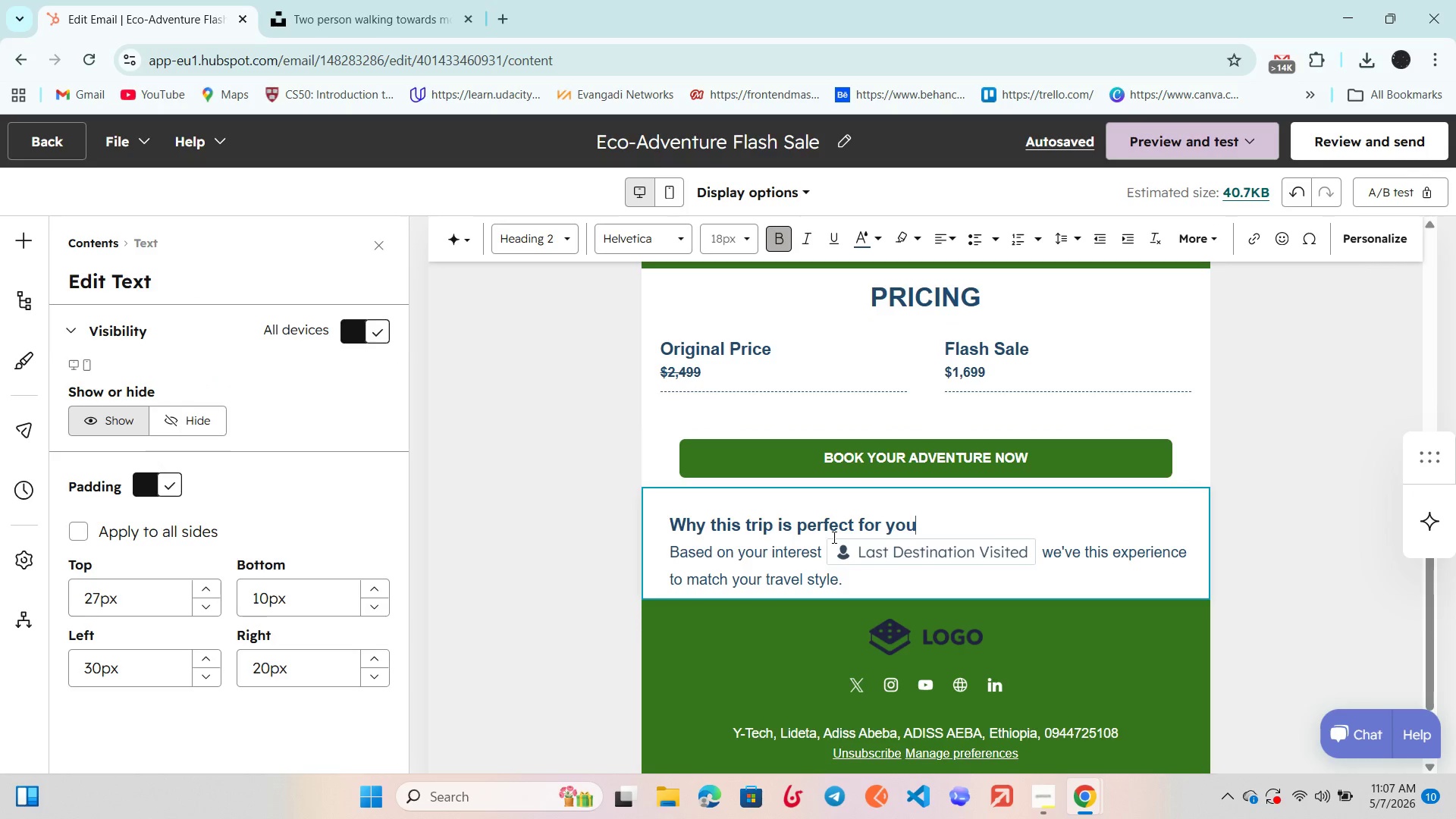 
key(Enter)
 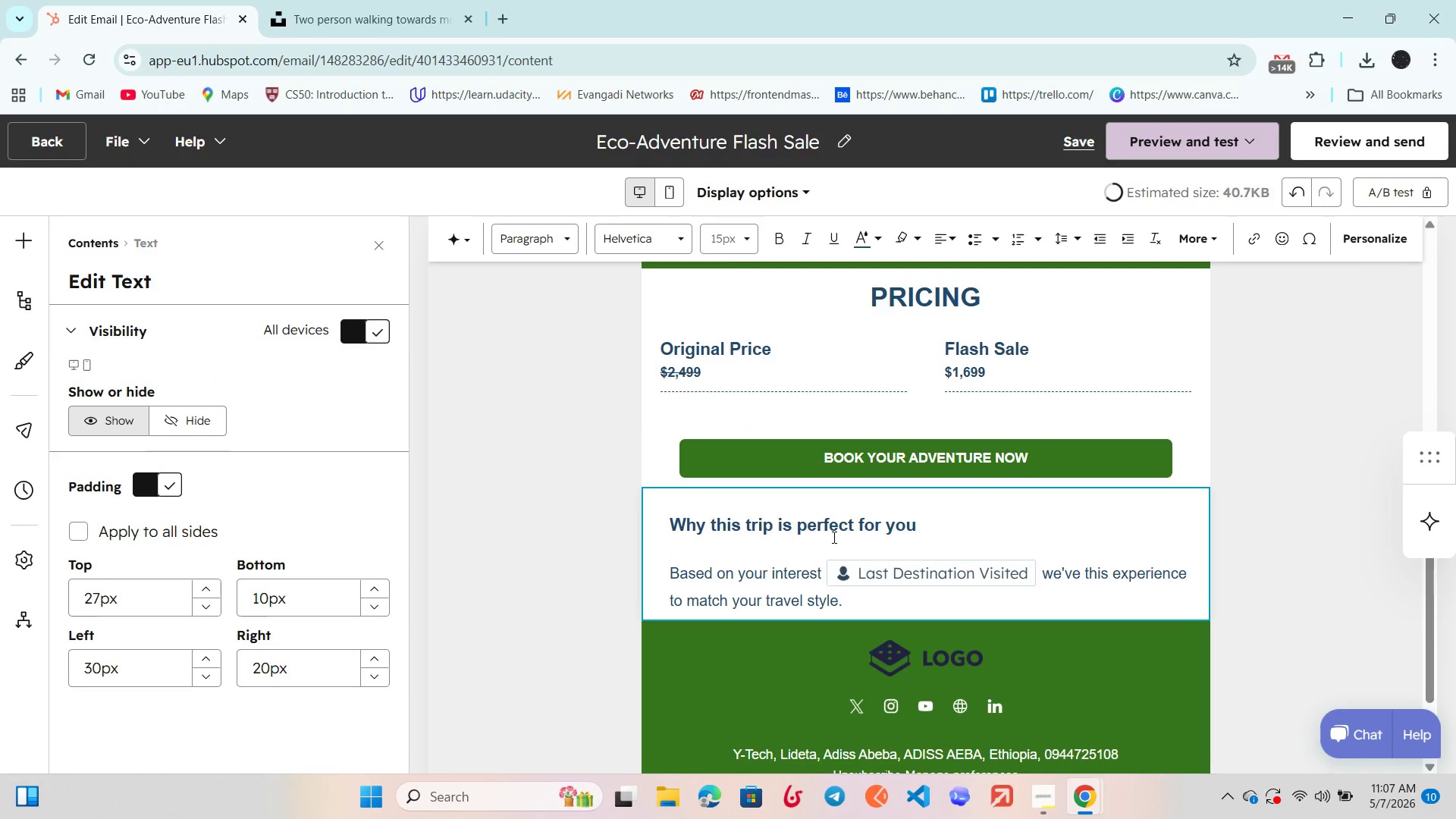 
key(Control+ControlLeft)
 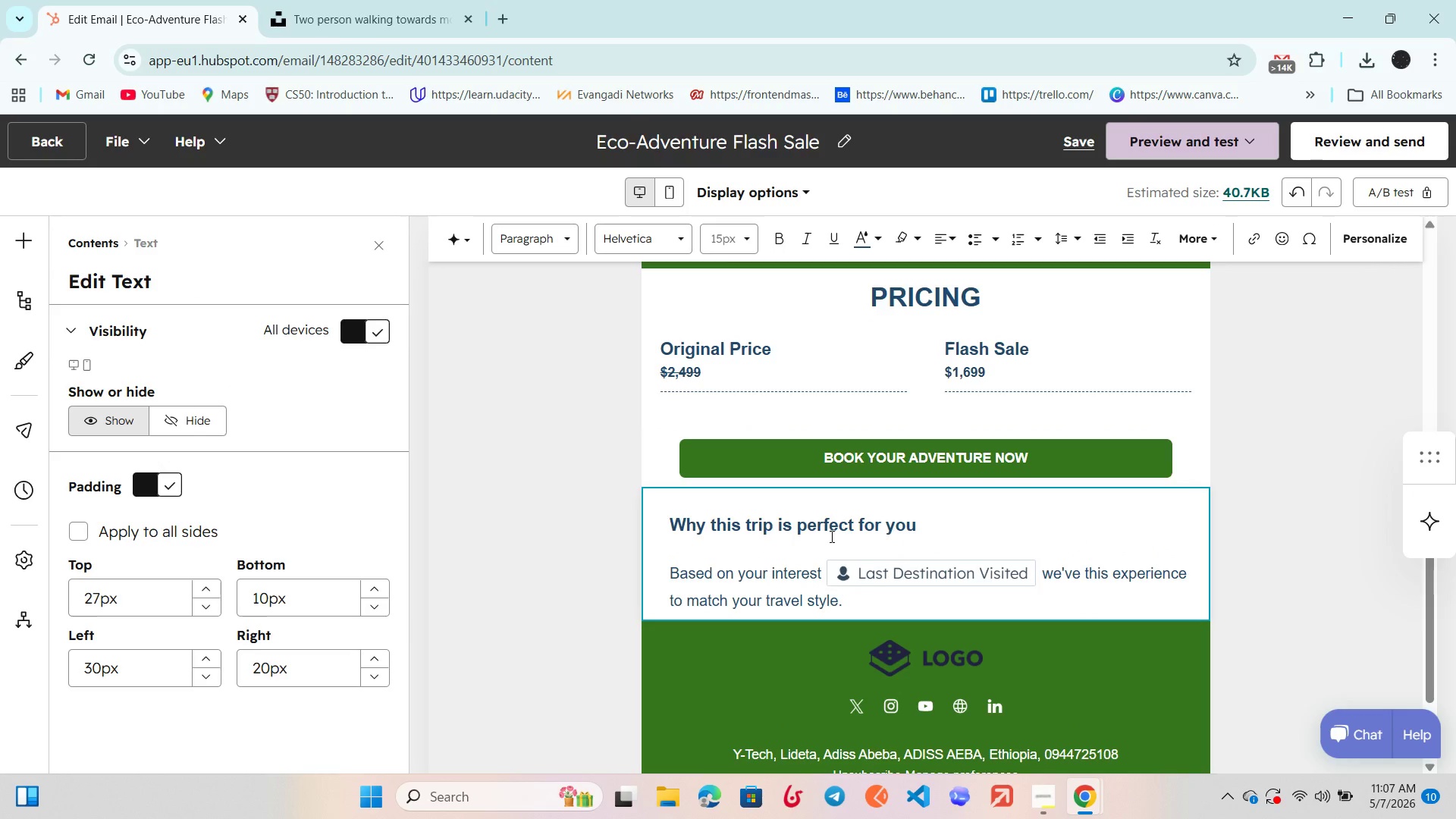 
key(Control+ControlLeft)
 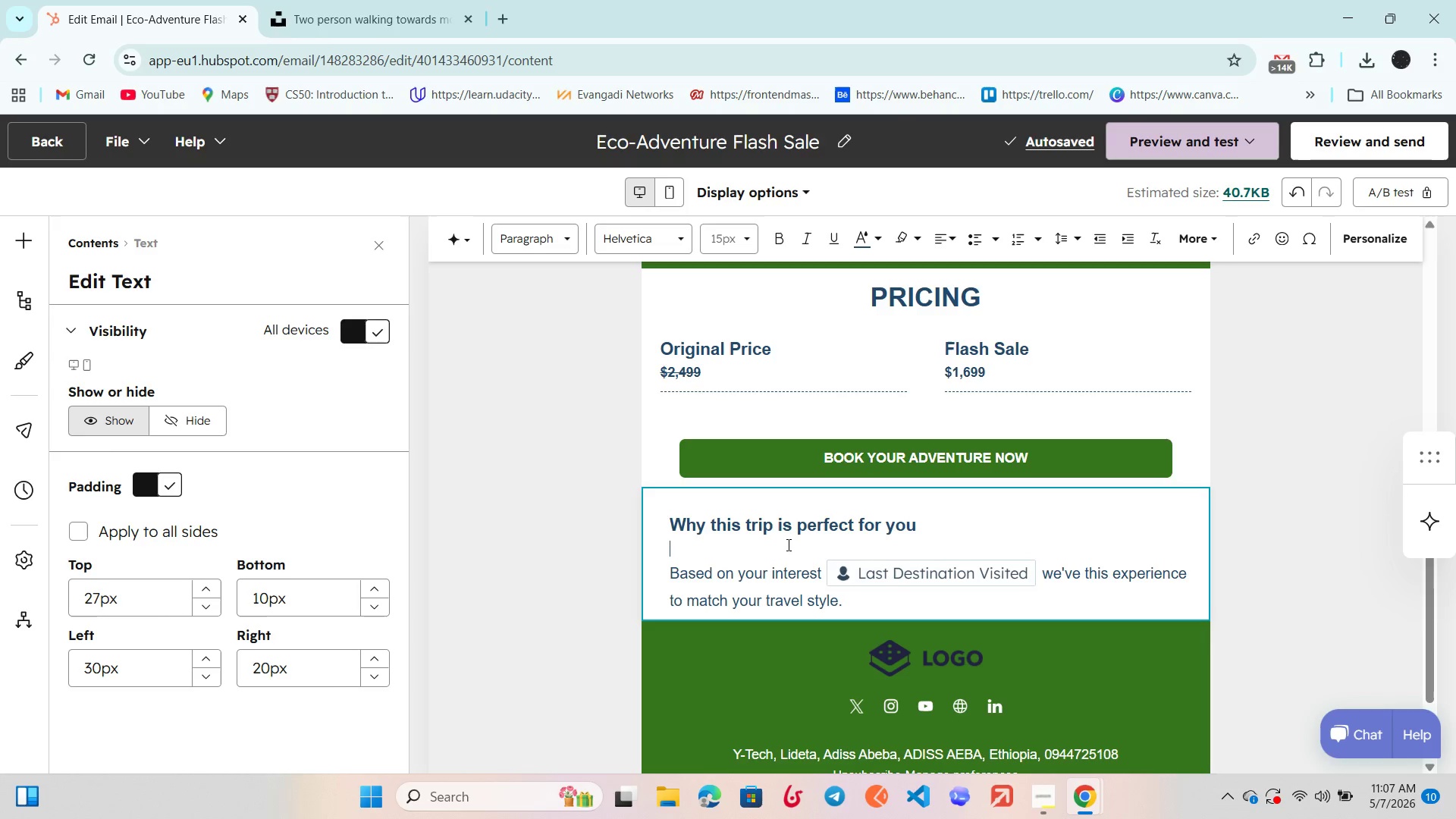 
key(Backspace)
 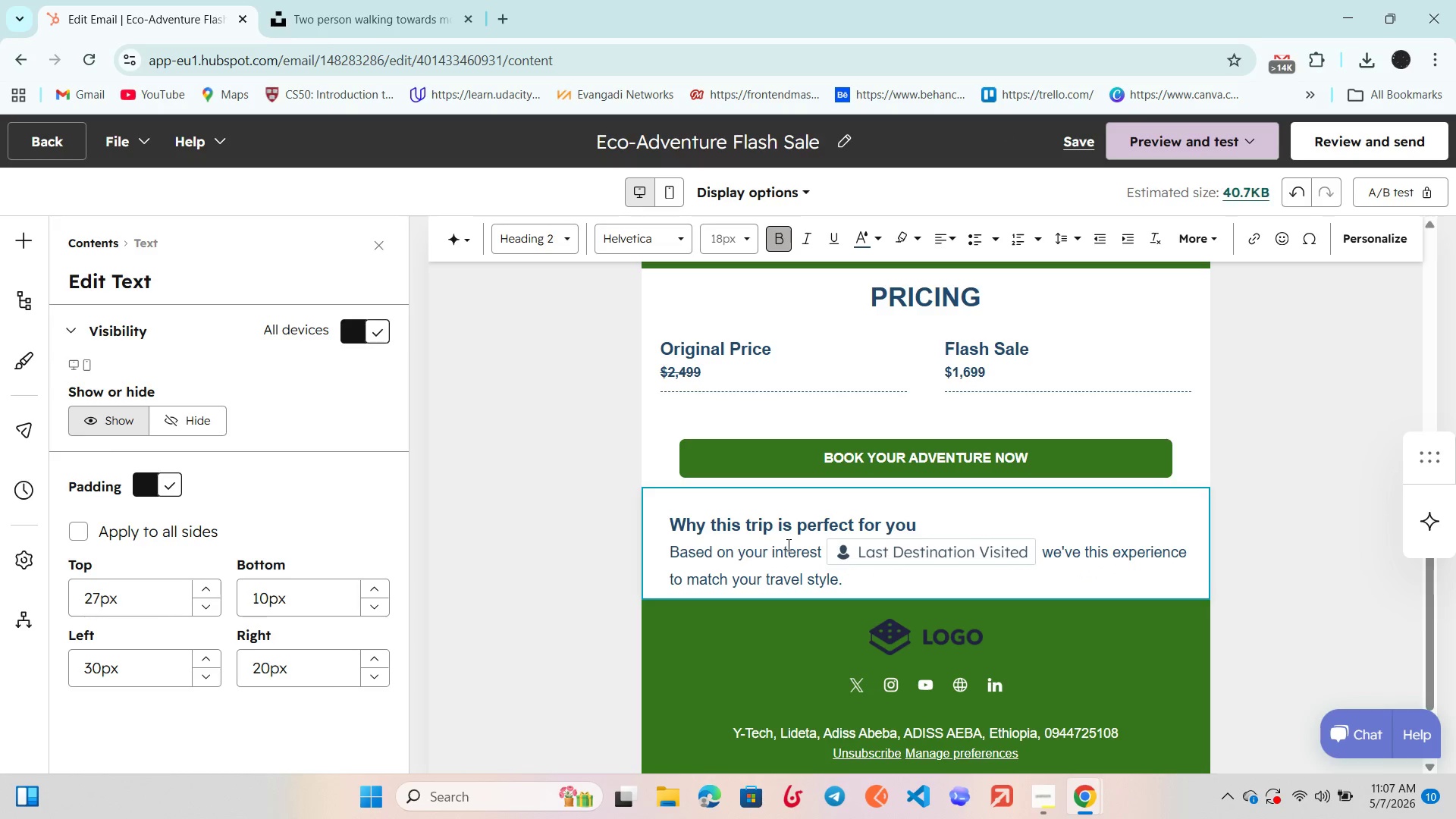 
key(Enter)
 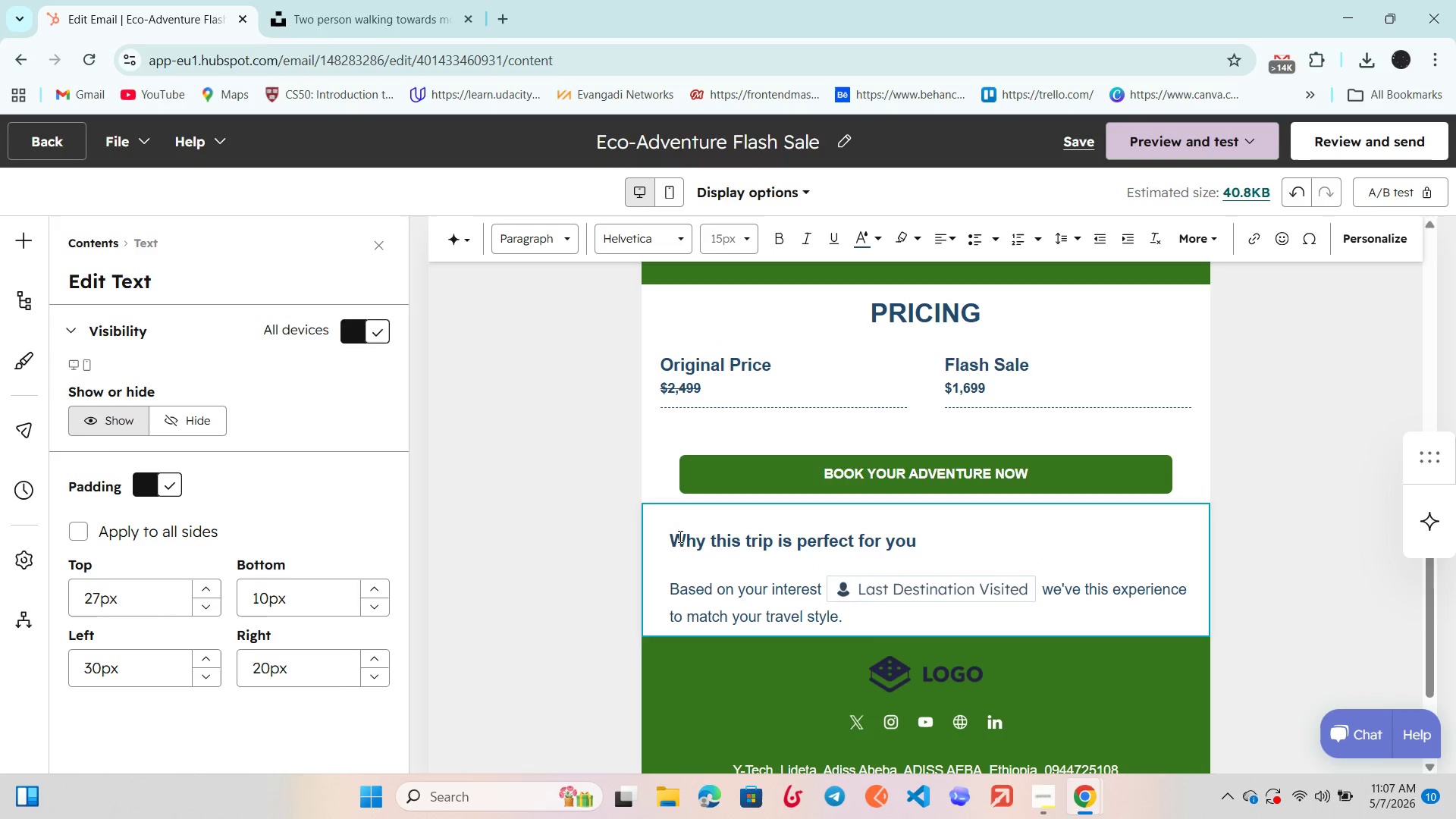 
left_click_drag(start_coordinate=[668, 537], to_coordinate=[874, 541])
 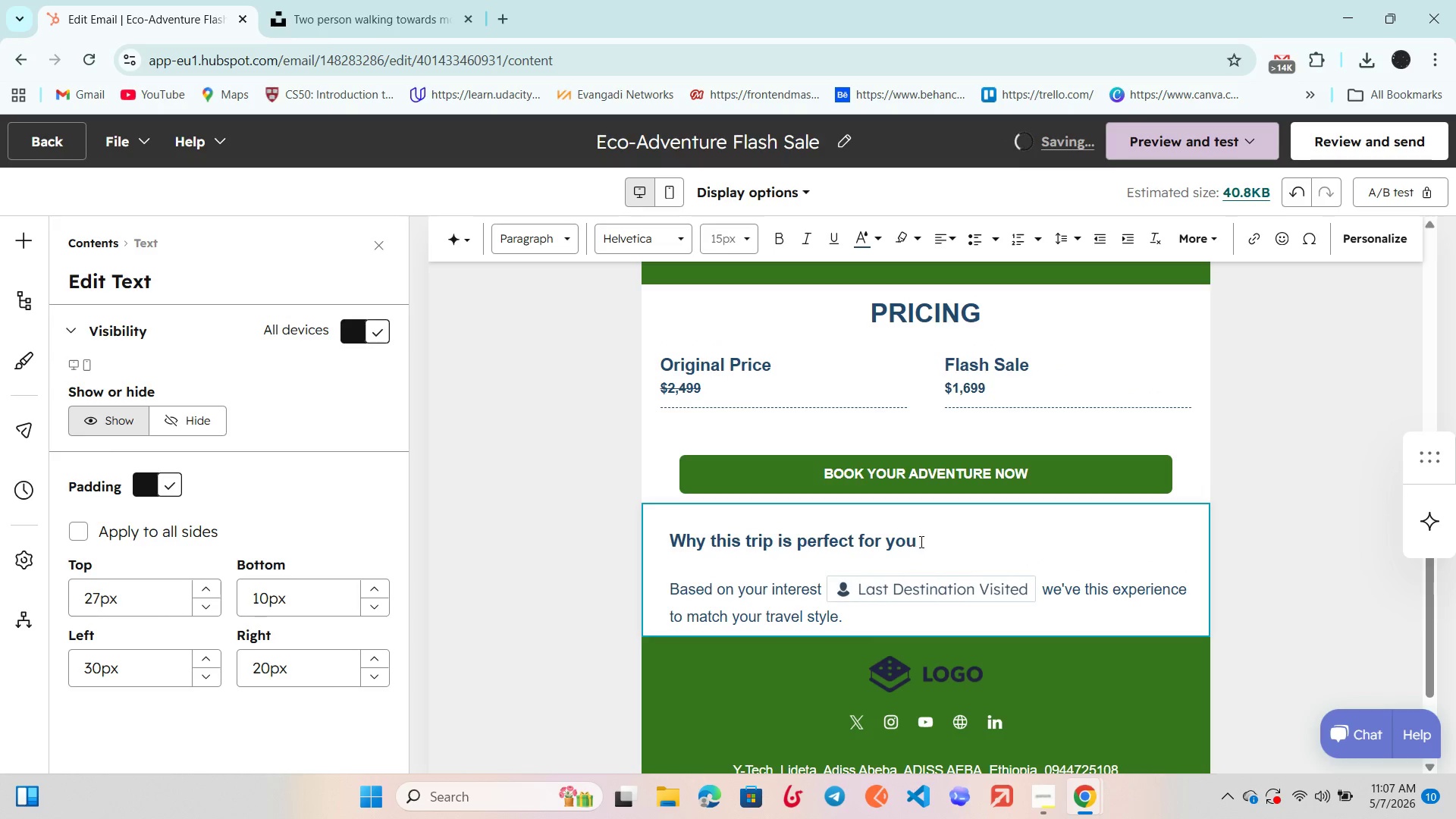 
left_click_drag(start_coordinate=[920, 541], to_coordinate=[754, 544])
 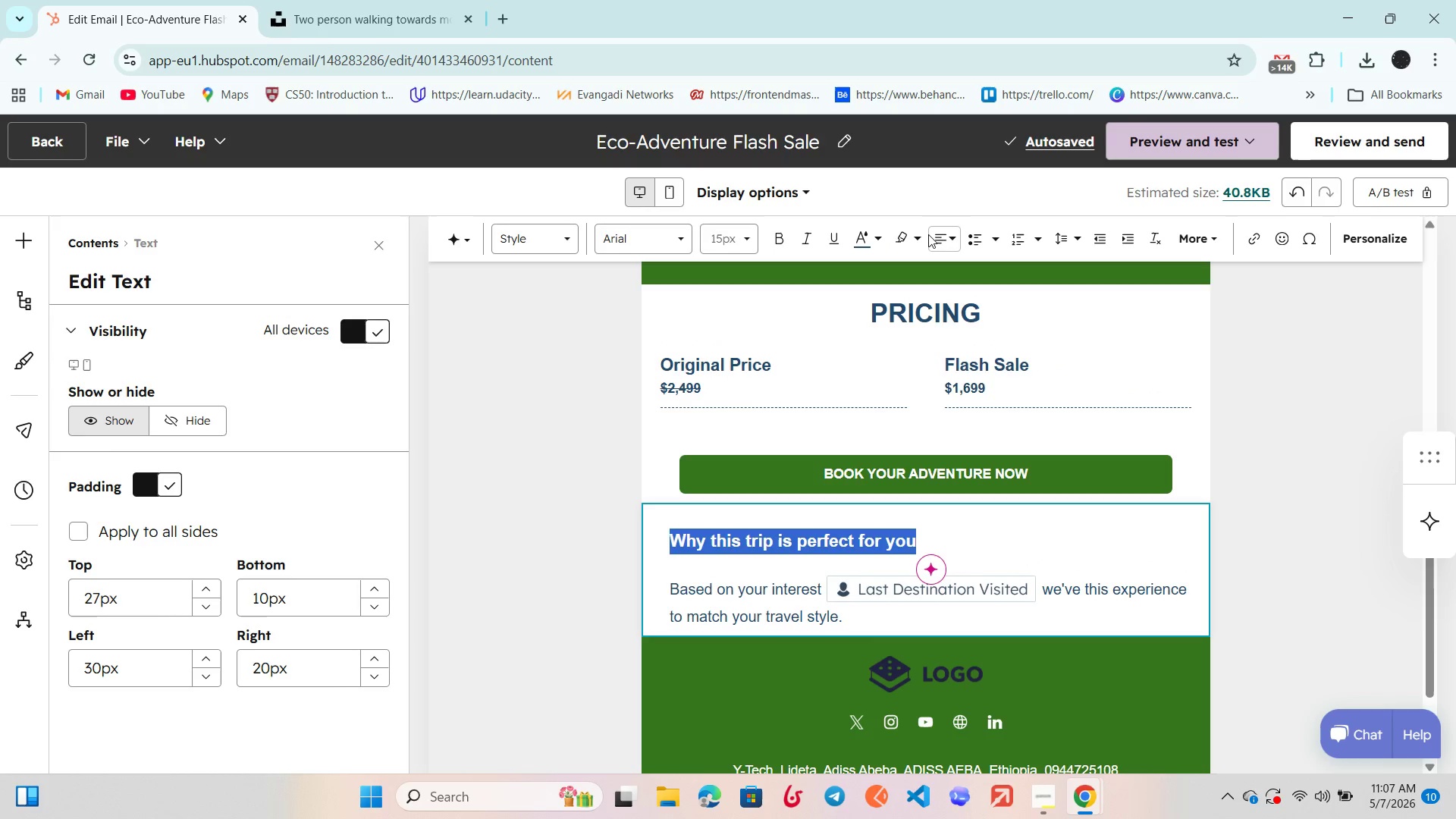 
left_click([936, 237])
 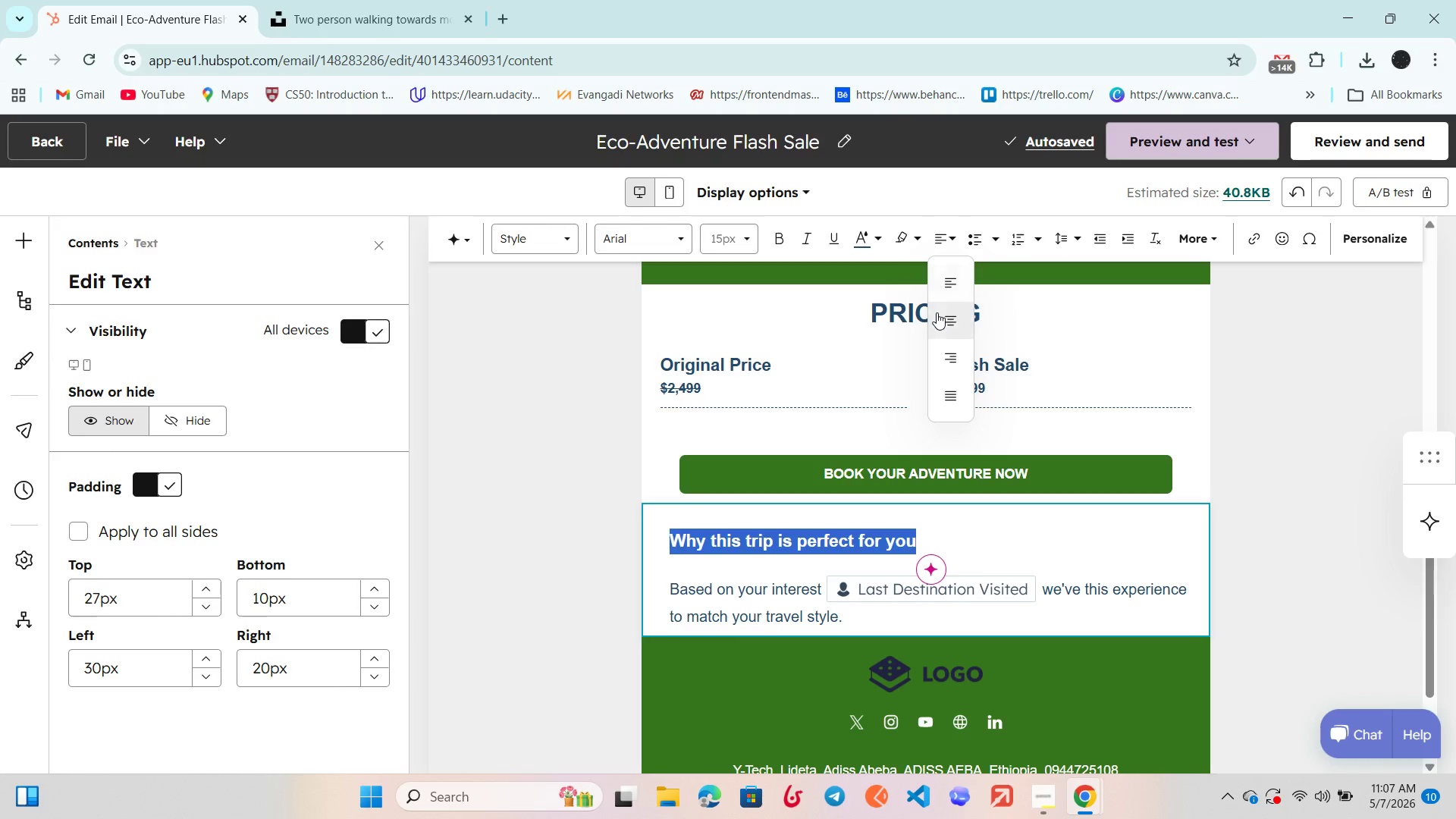 
left_click([937, 315])
 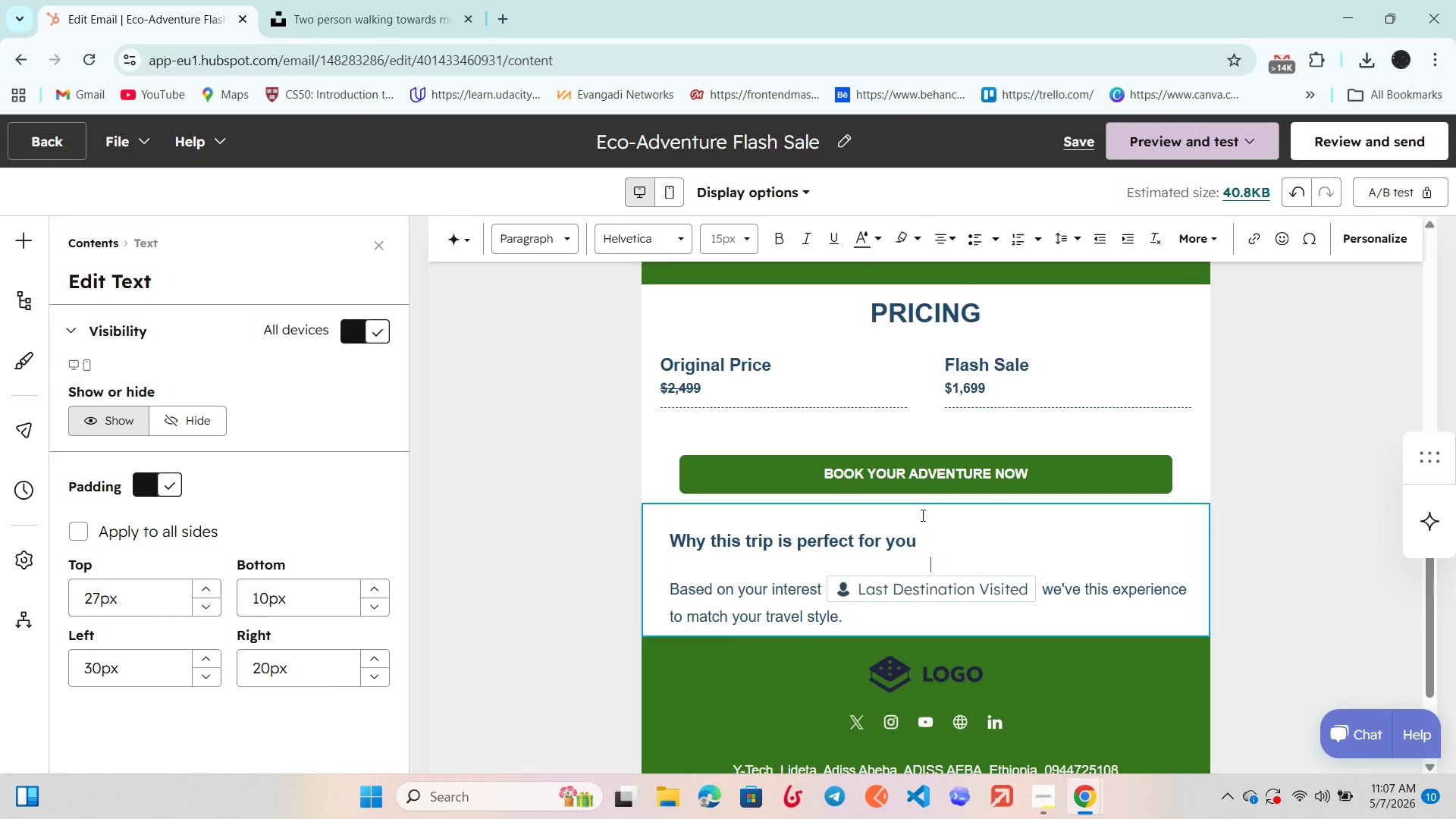 
left_click_drag(start_coordinate=[922, 544], to_coordinate=[656, 551])
 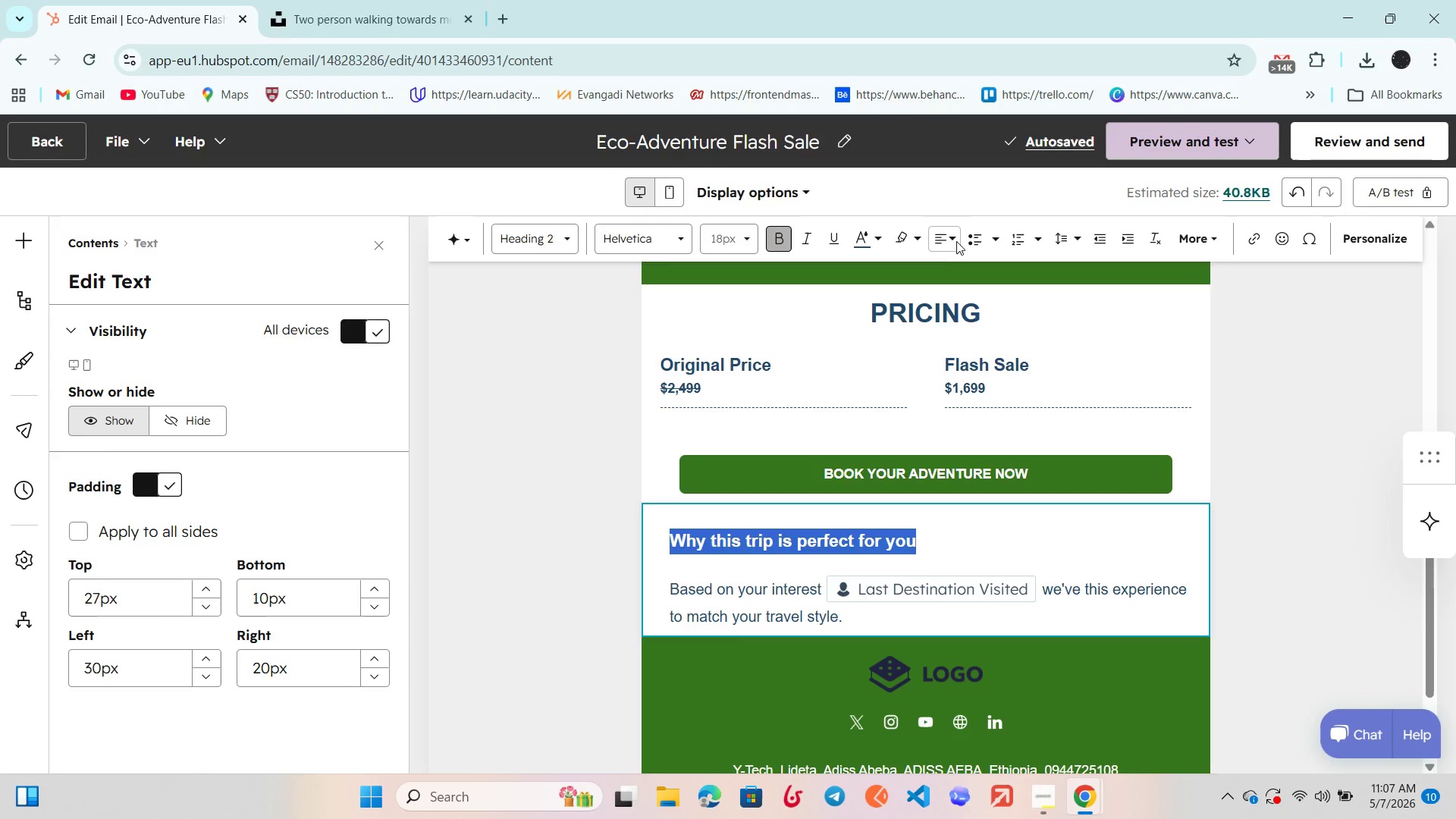 
left_click([956, 241])
 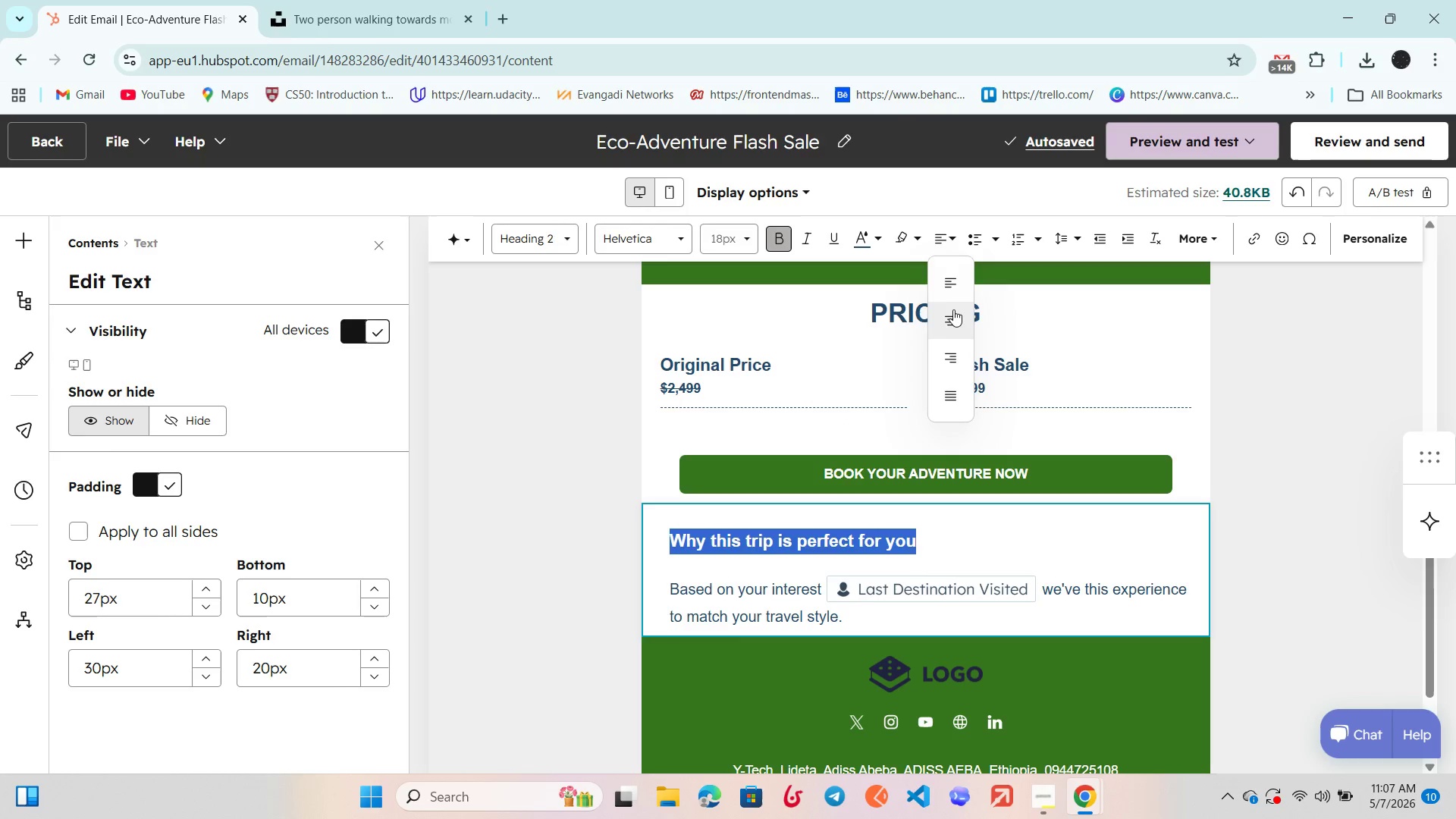 
left_click([953, 313])
 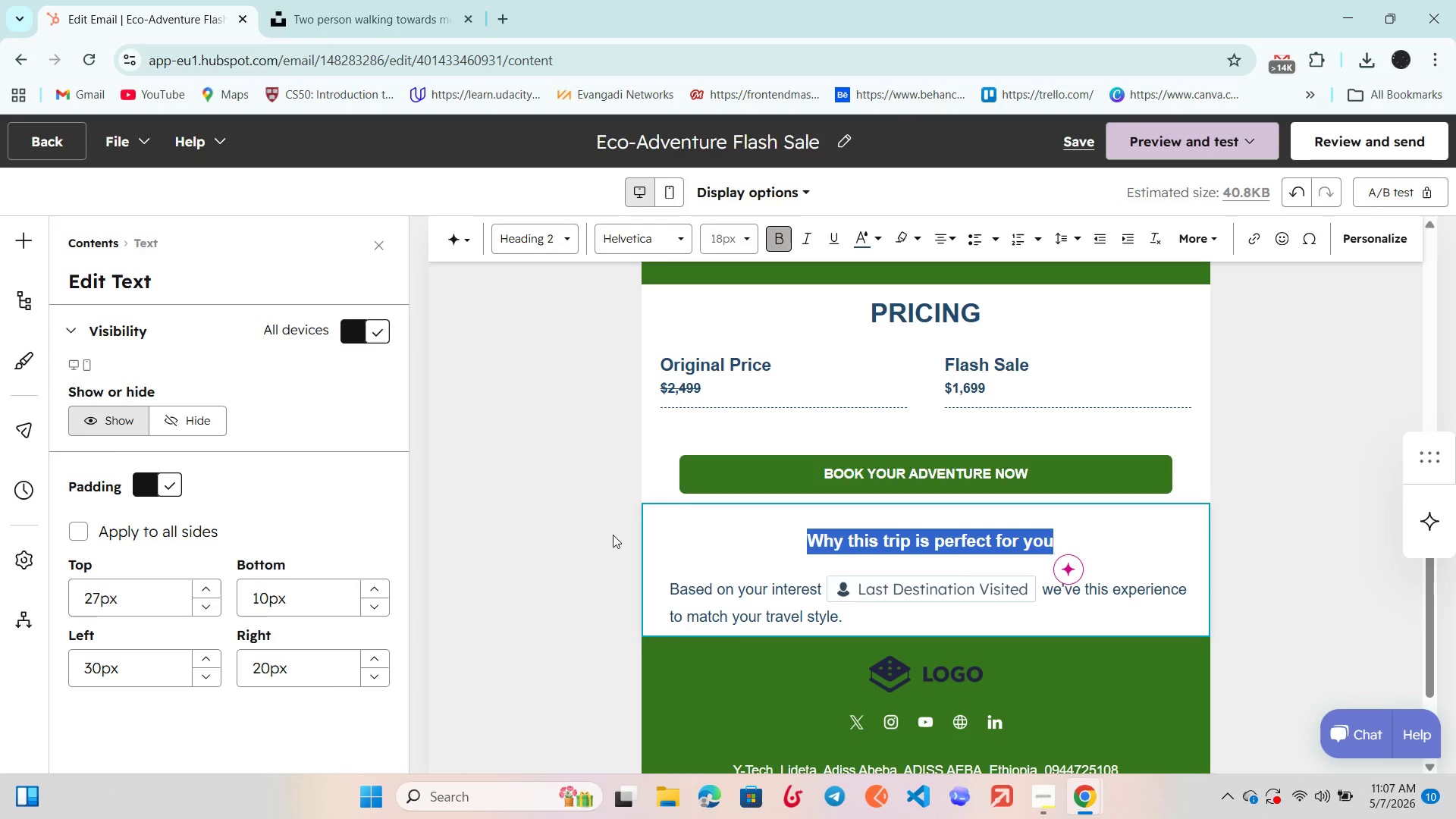 
left_click([557, 551])
 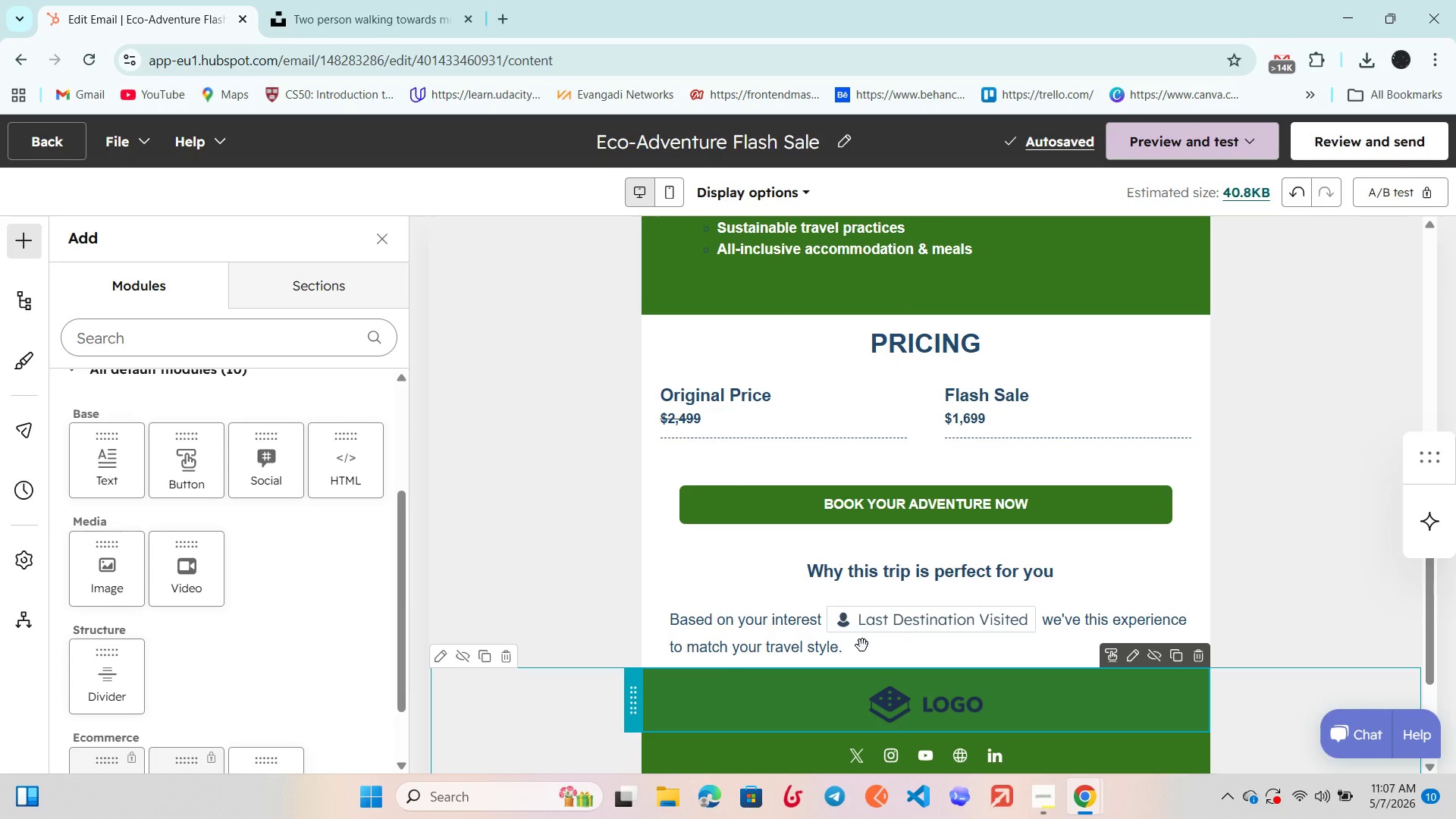 
left_click([865, 633])
 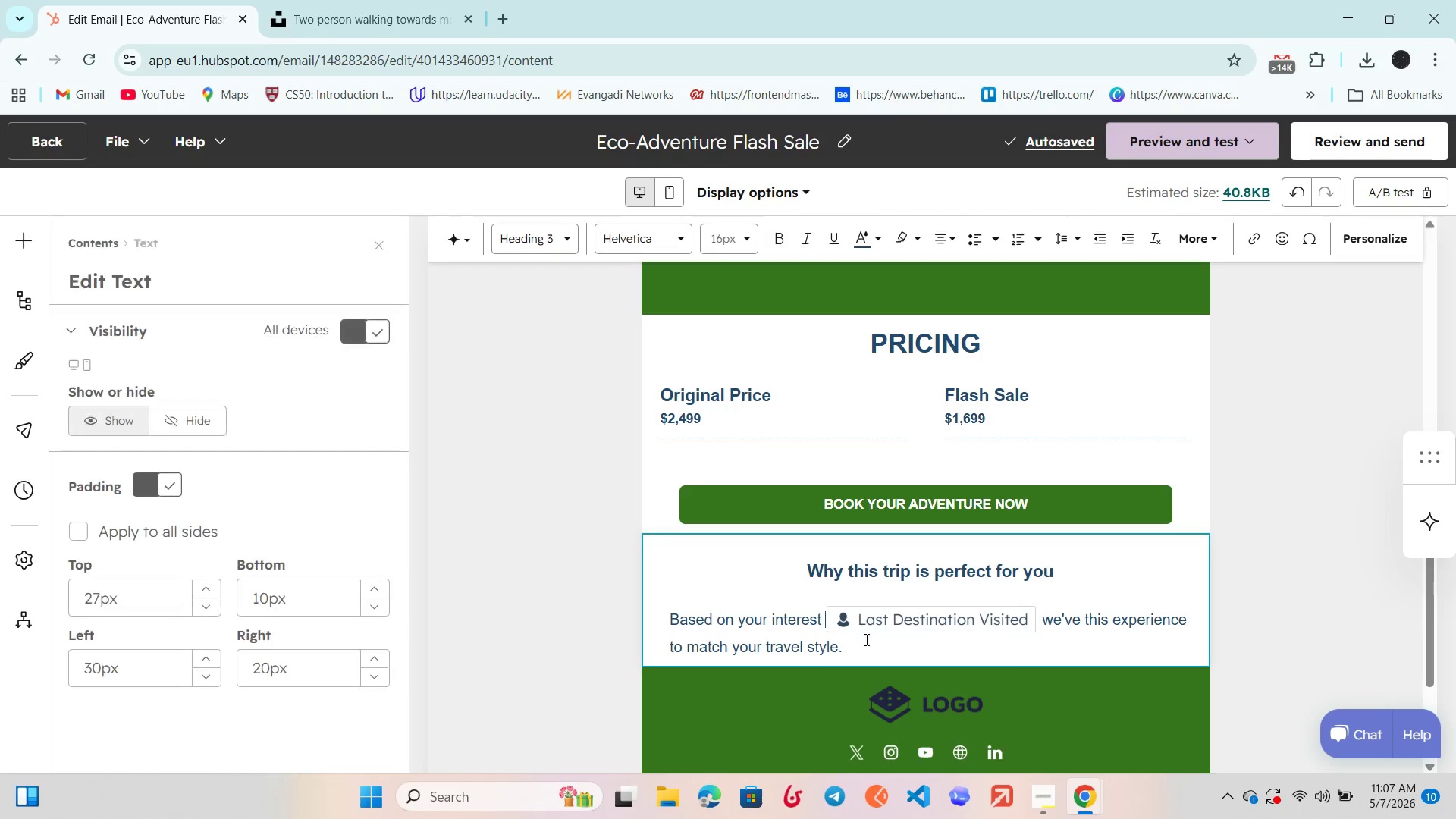 
left_click([864, 642])
 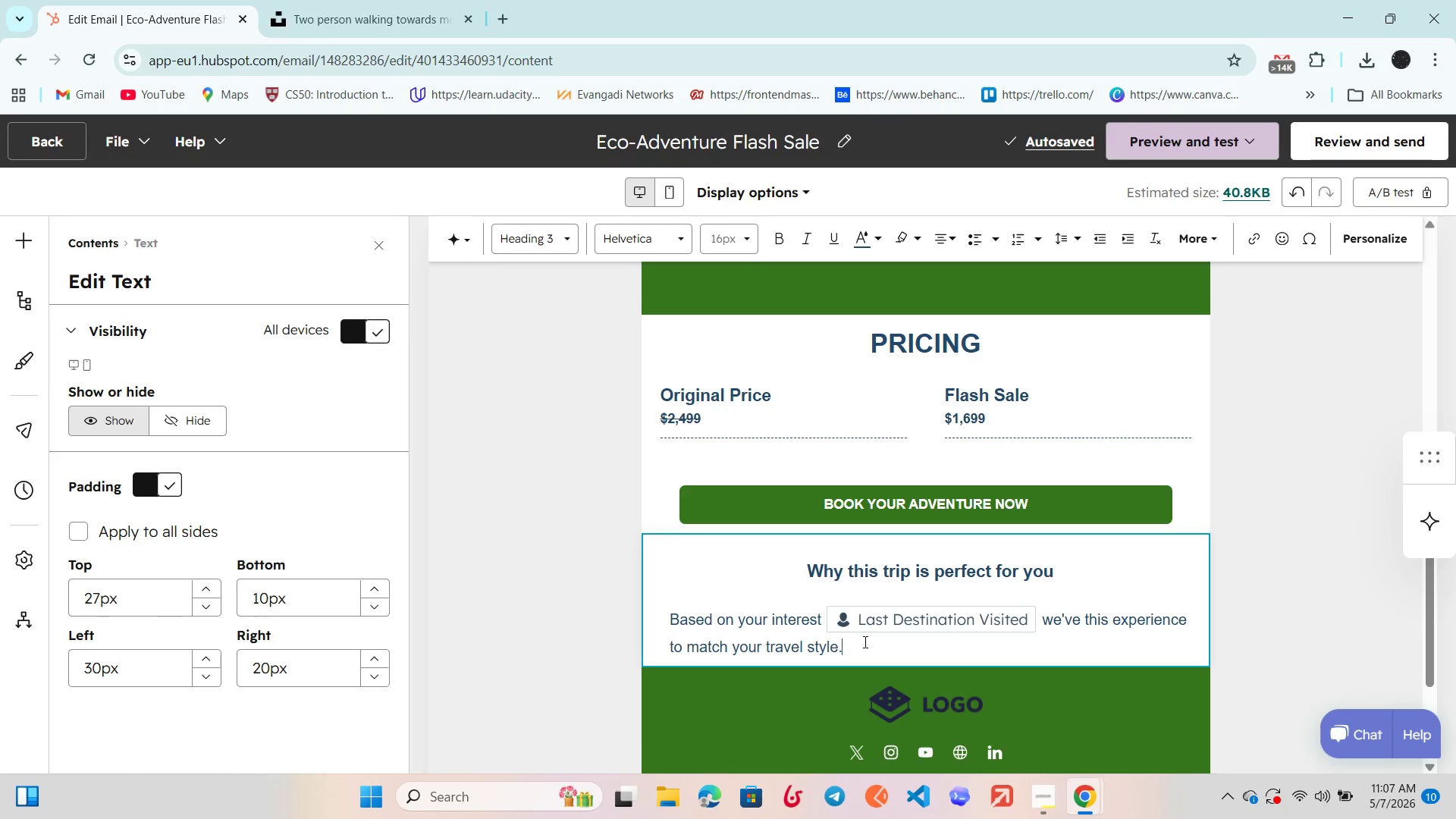 
key(Enter)
 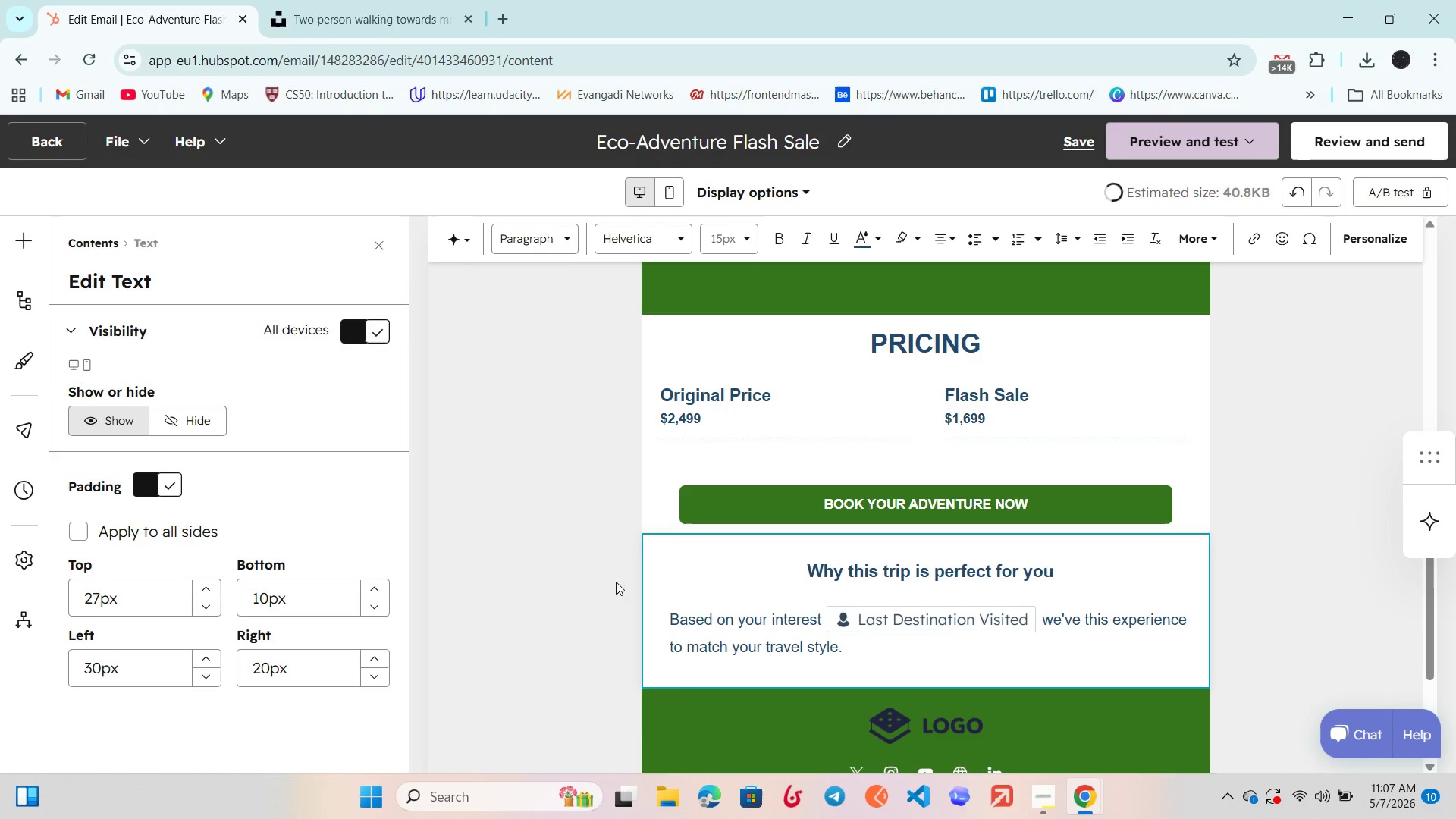 
left_click([585, 560])
 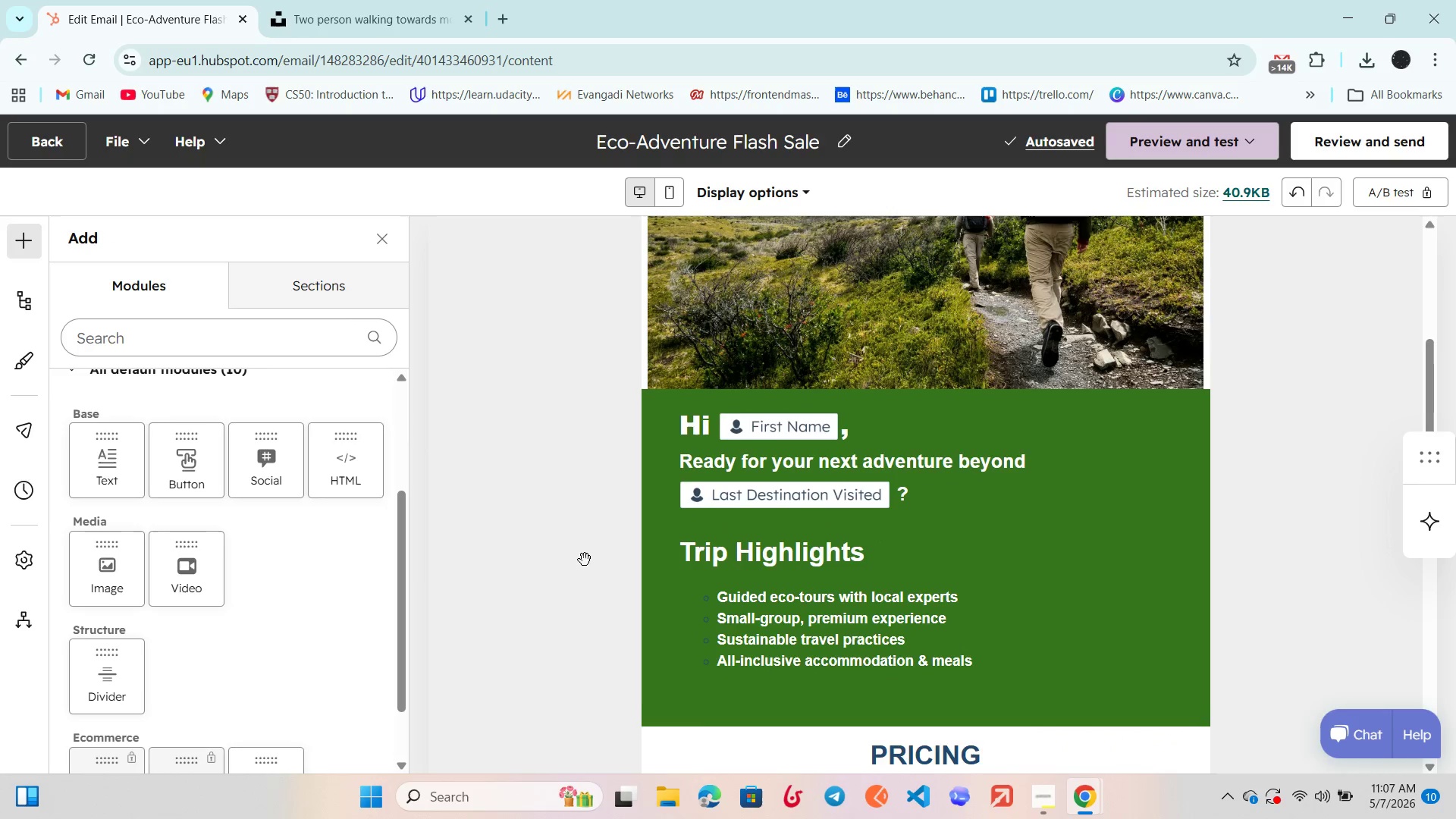 
left_click([1035, 808])